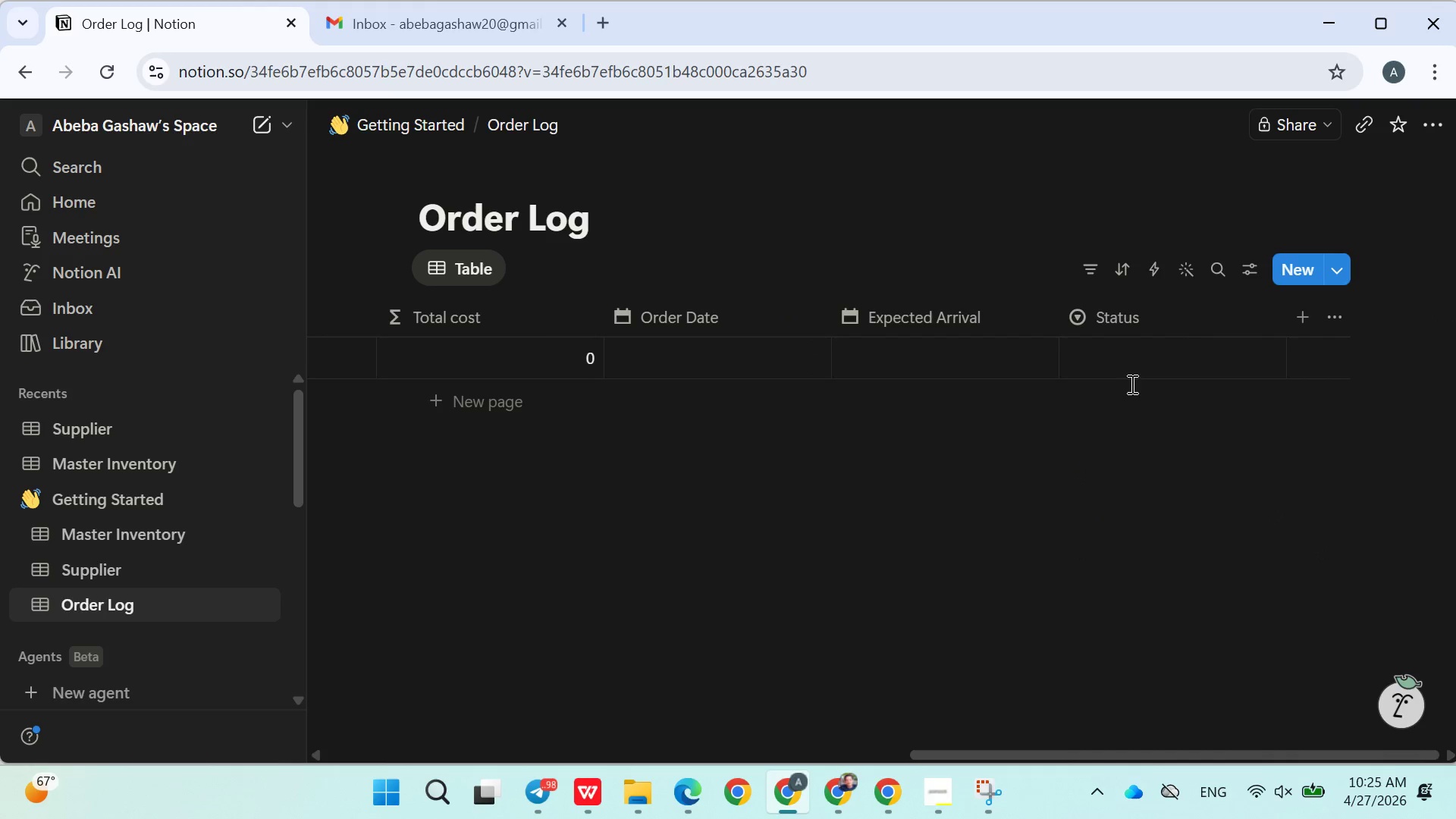 
left_click([1127, 375])
 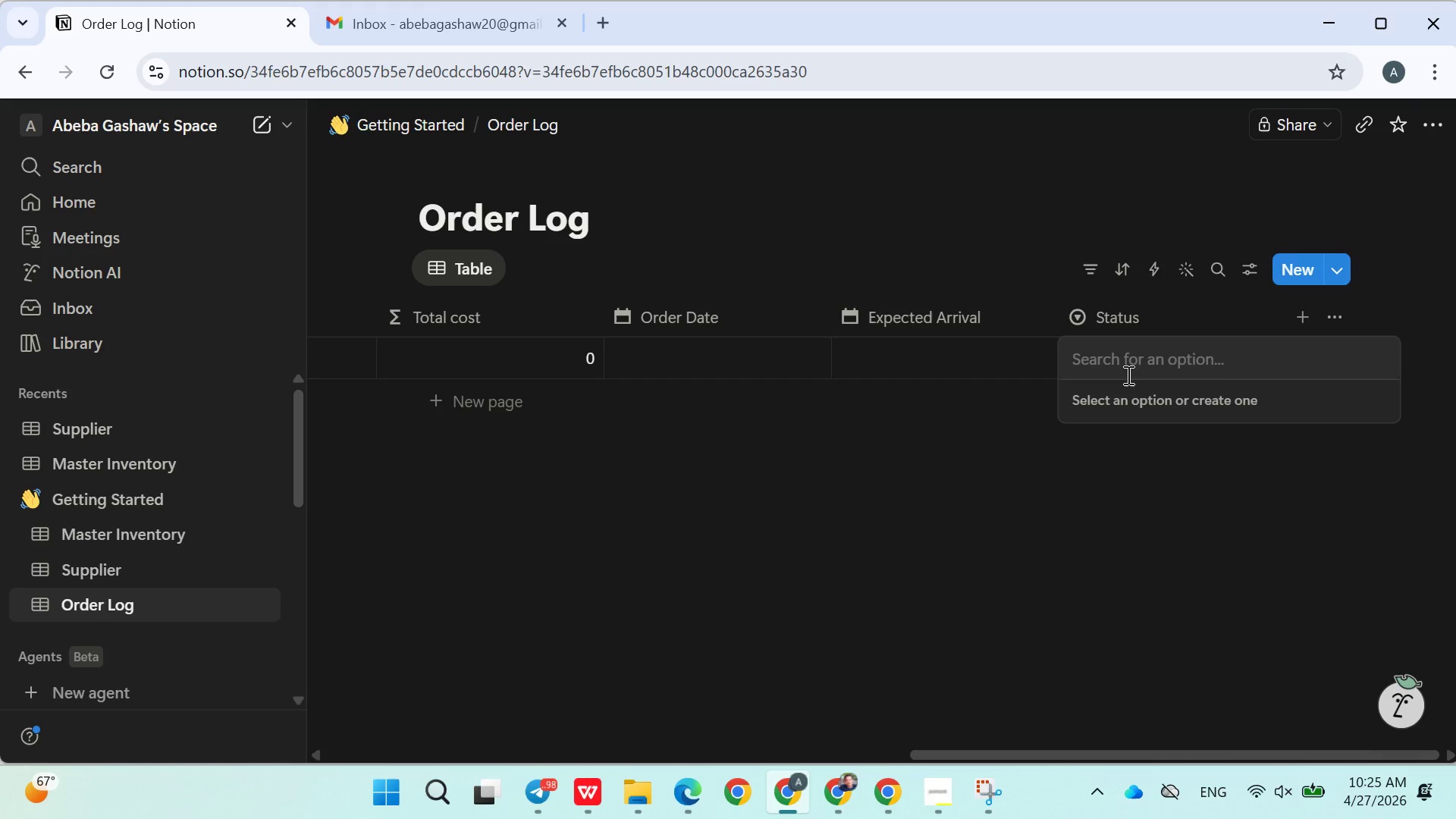 
wait(5.55)
 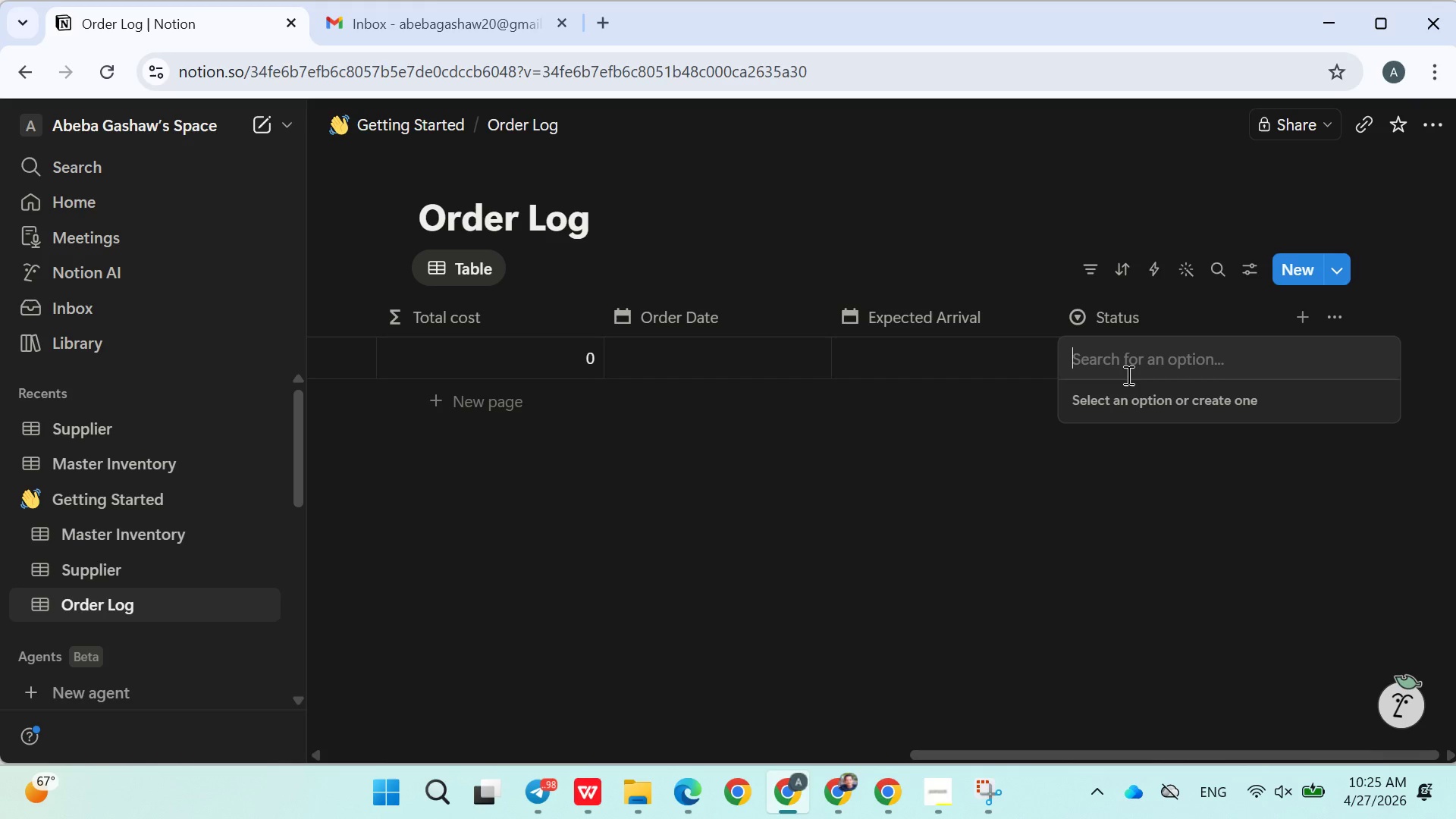 
type(ordered)
 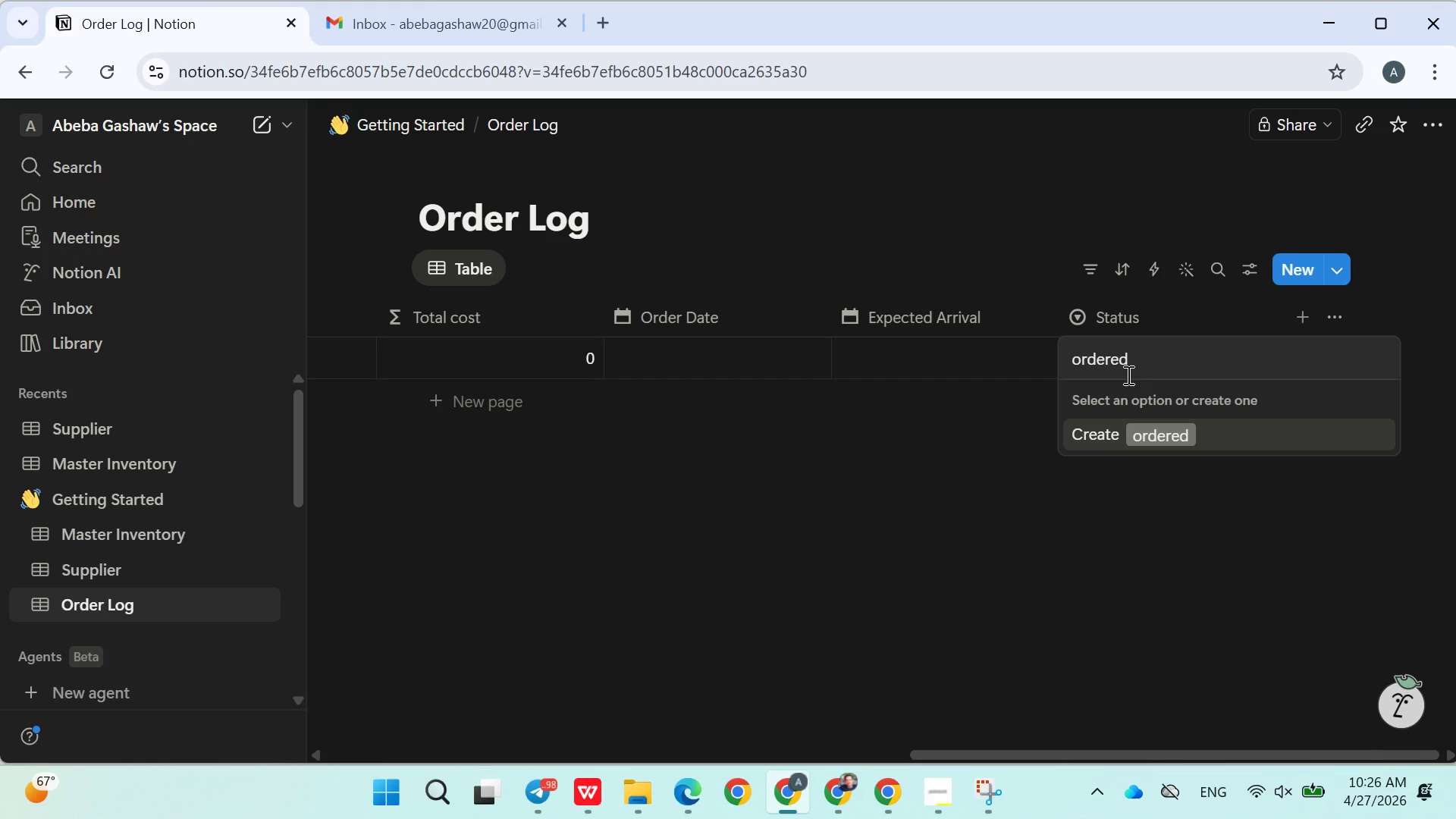 
key(Enter)
 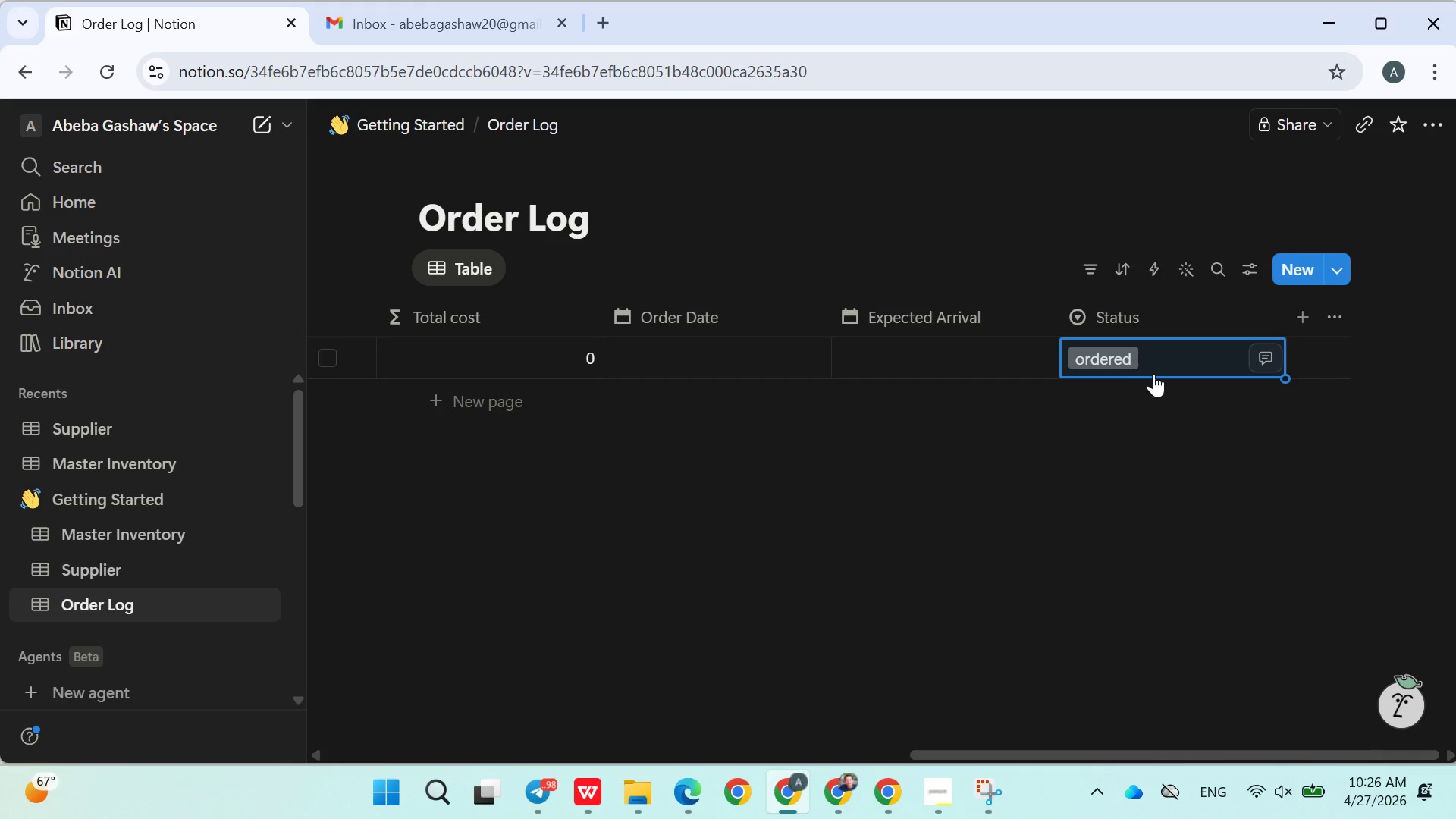 
left_click([1164, 371])
 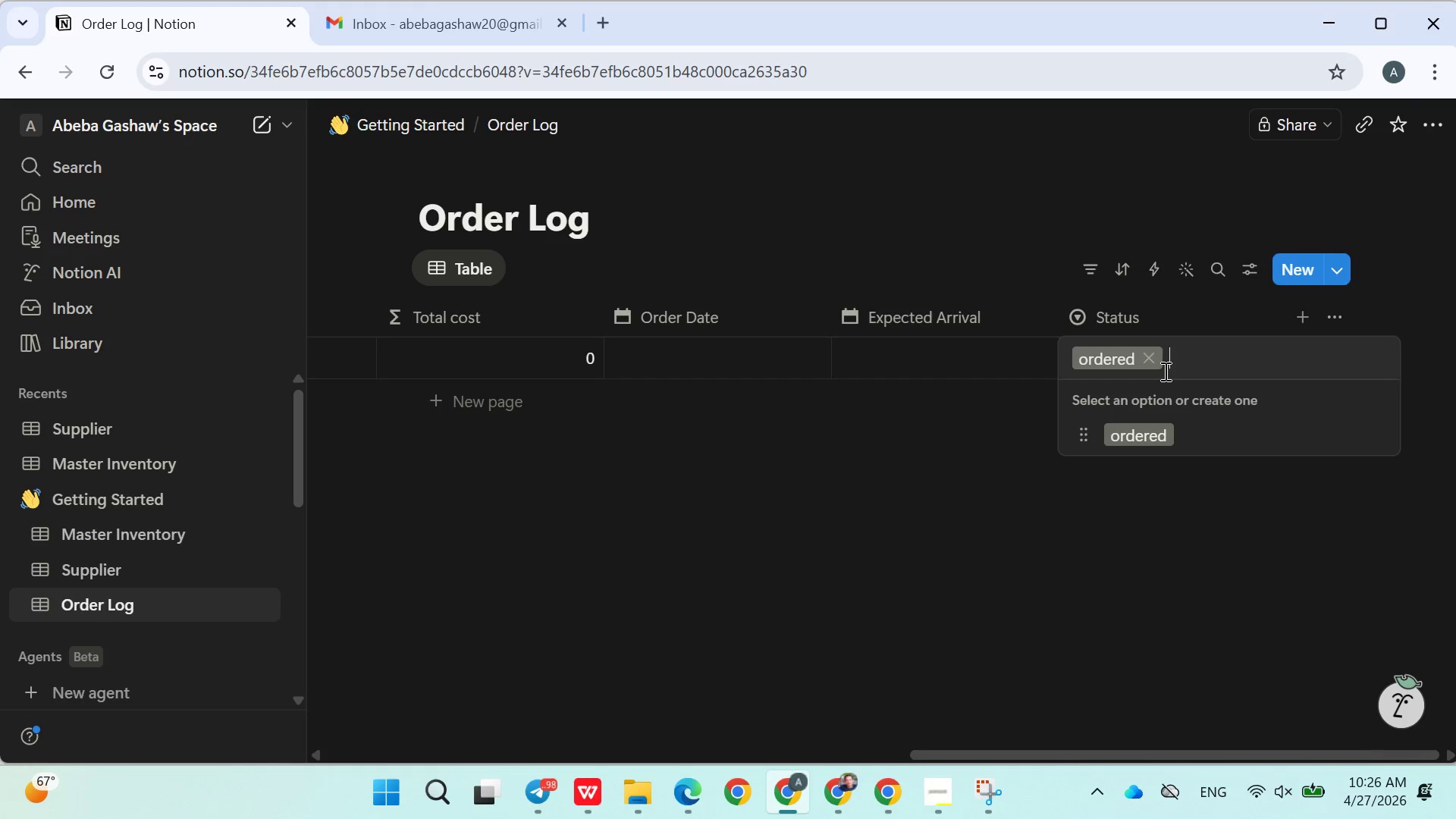 
type(In Transit)
 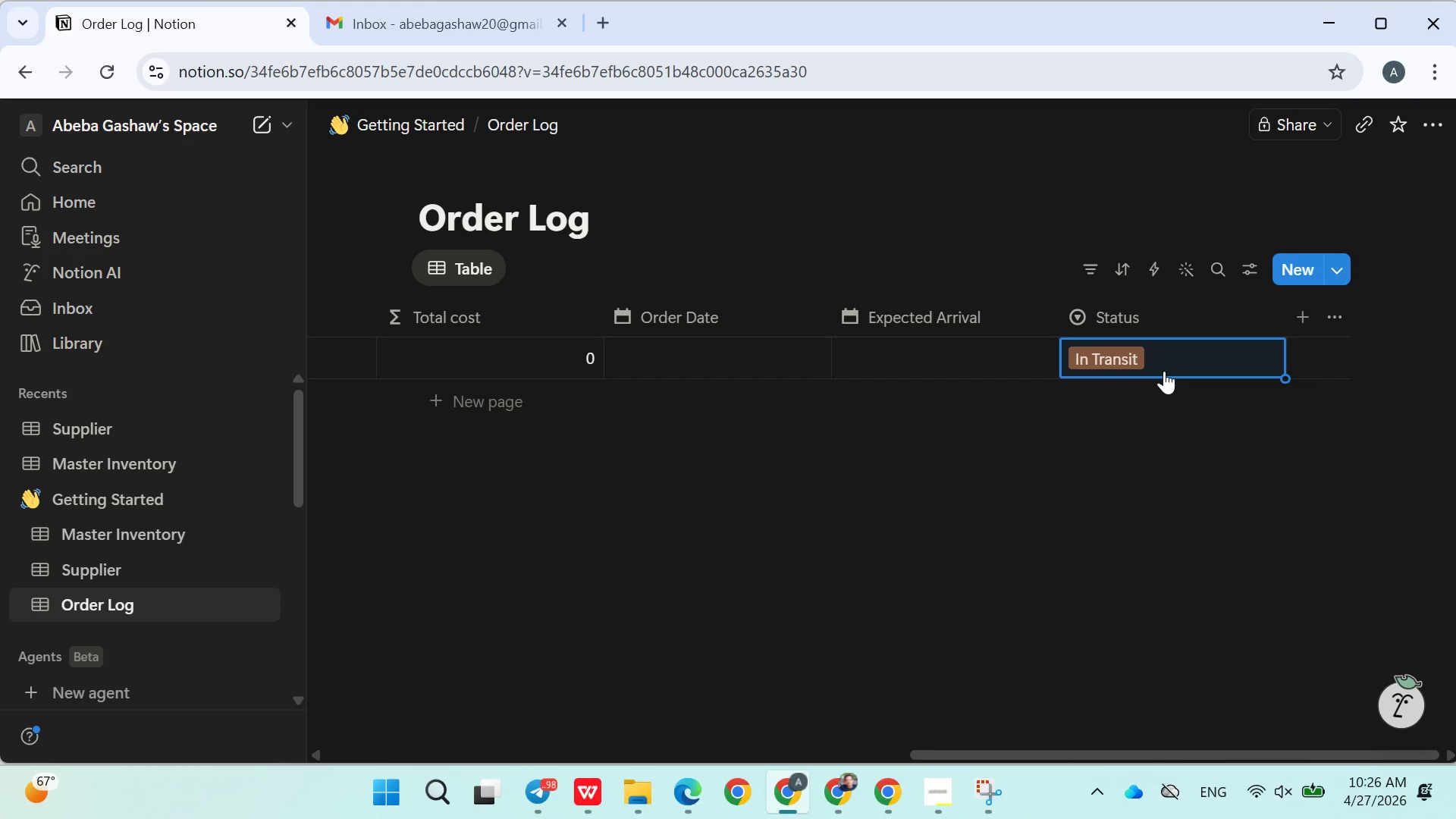 
 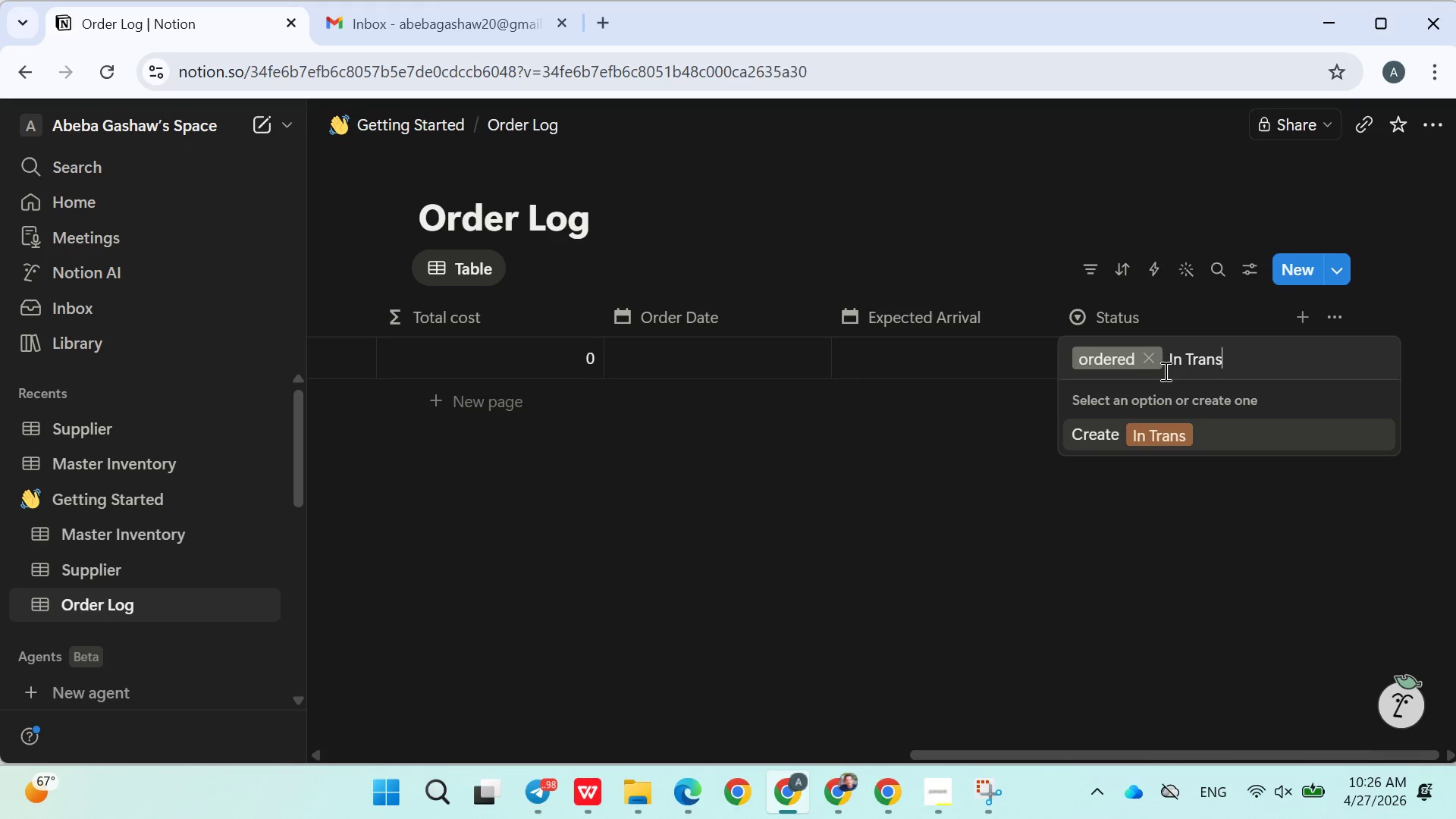 
key(Enter)
 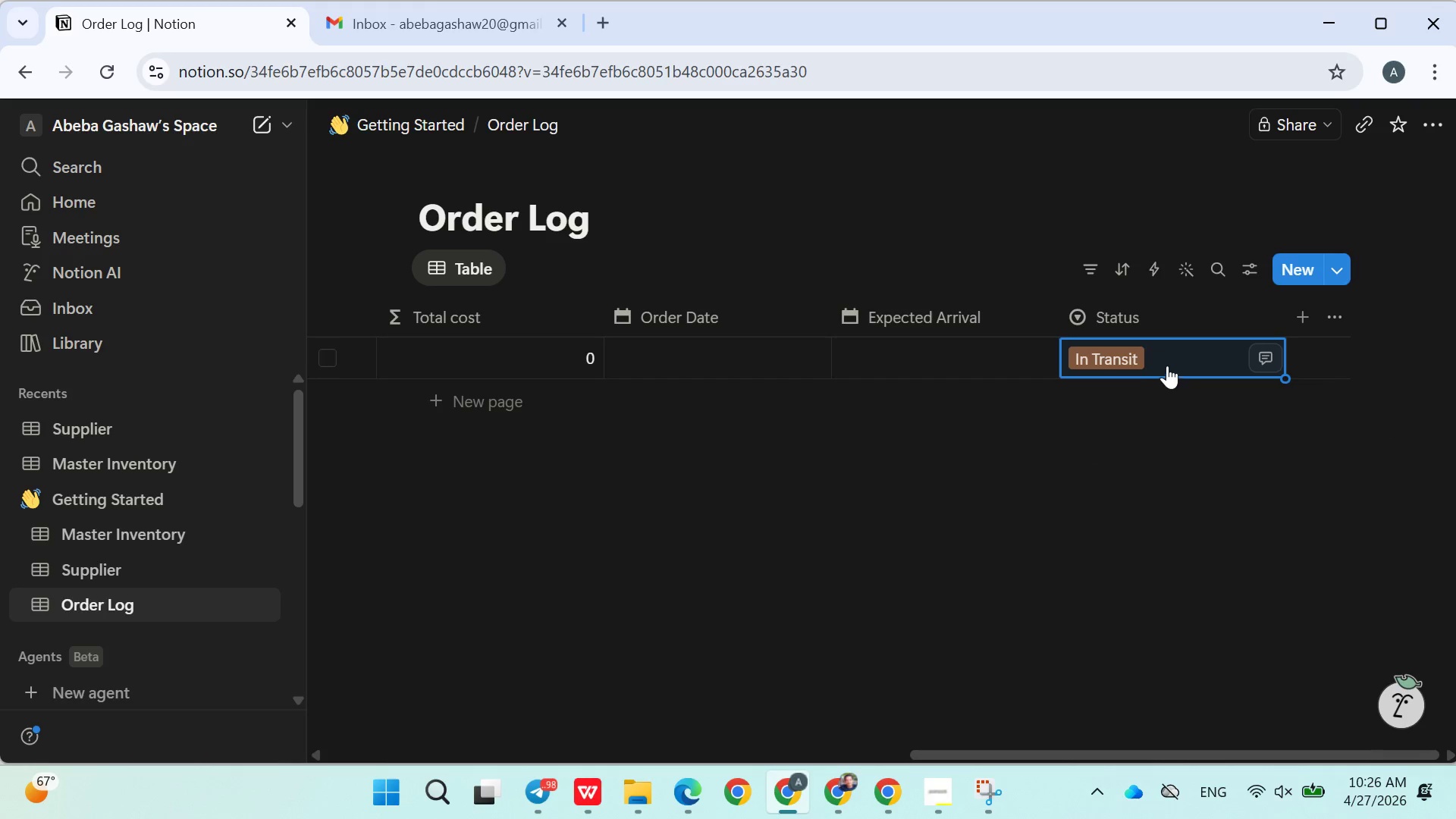 
left_click([1171, 362])
 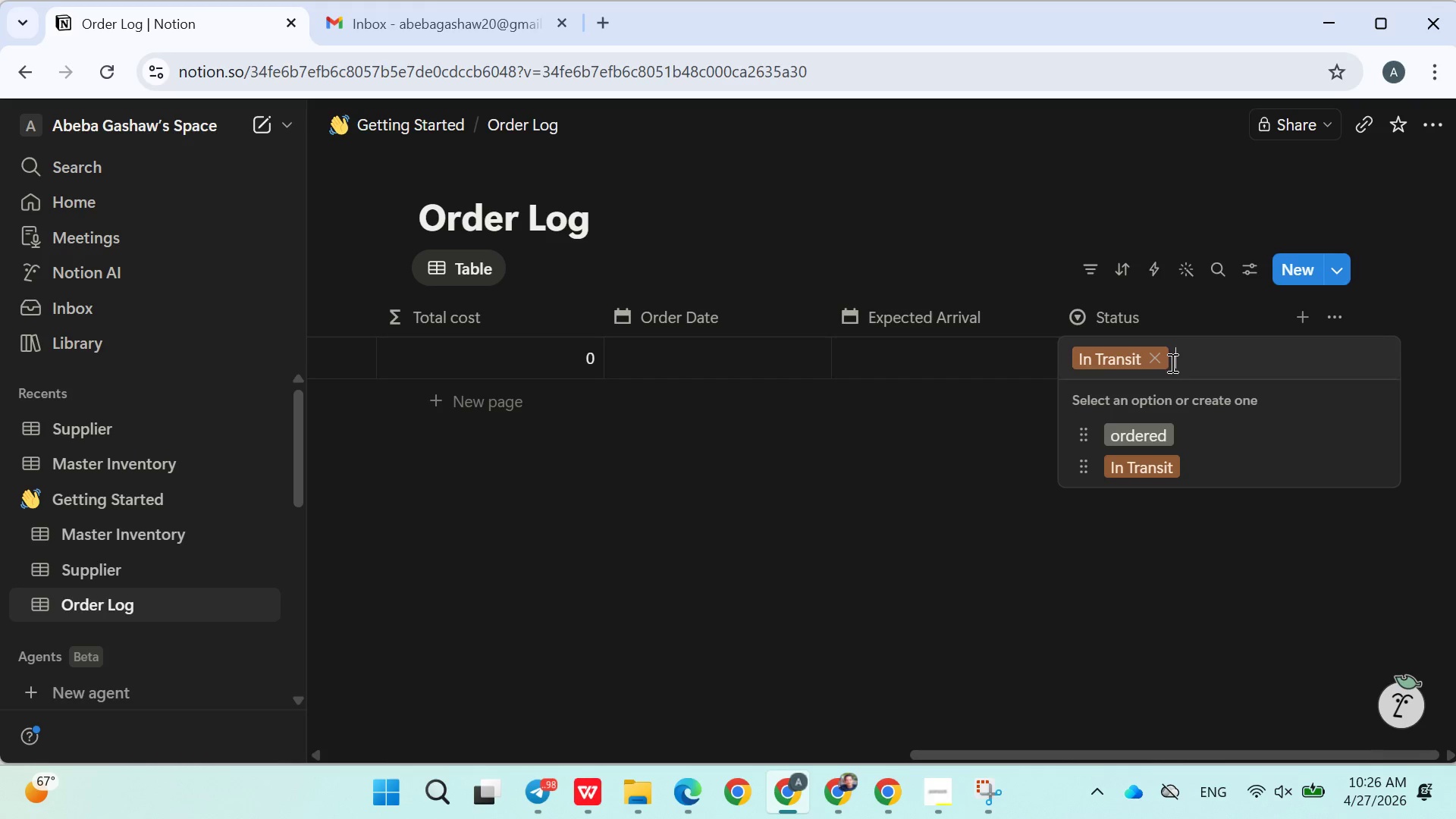 
type(Delivered)
 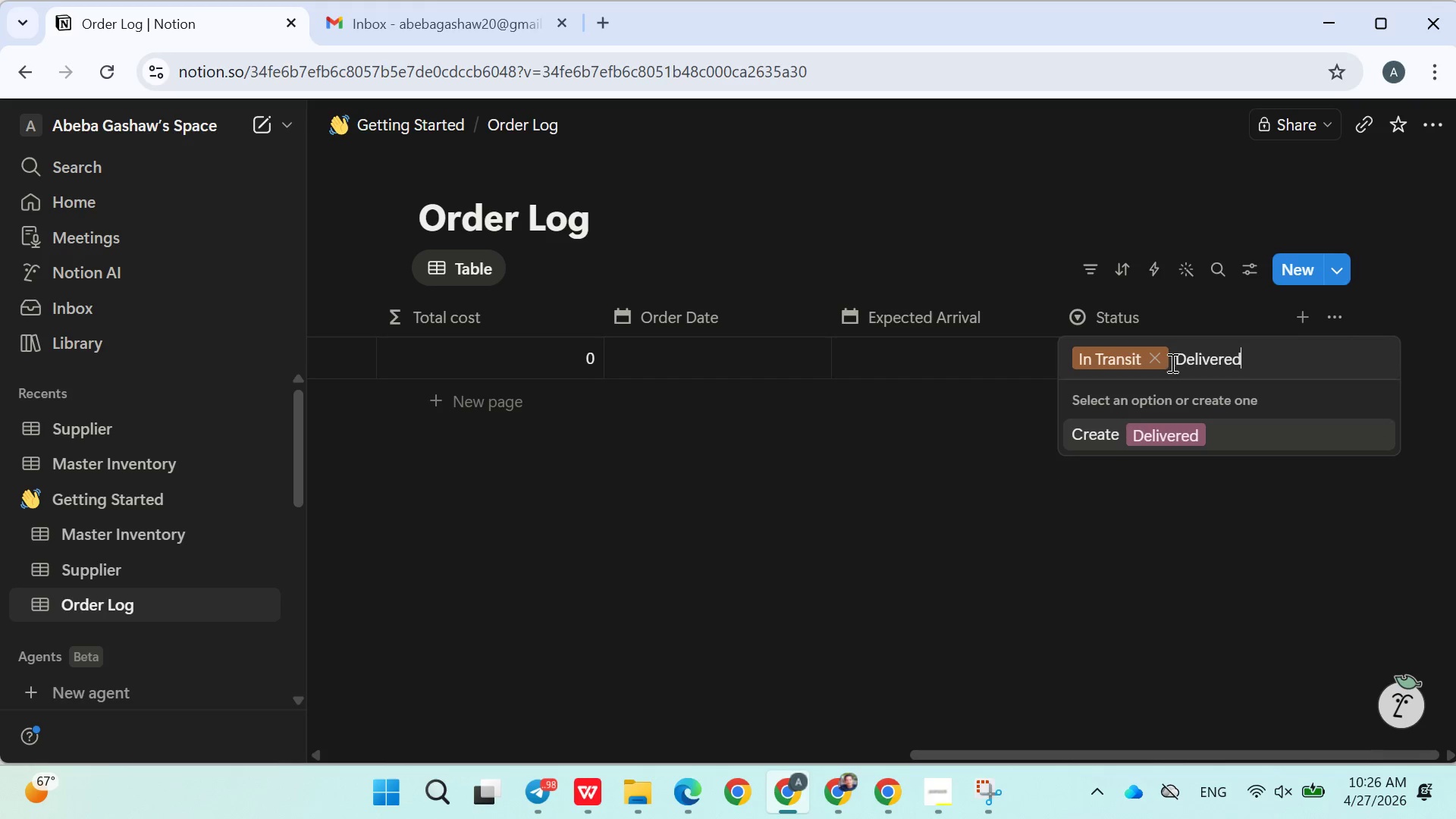 
key(Enter)
 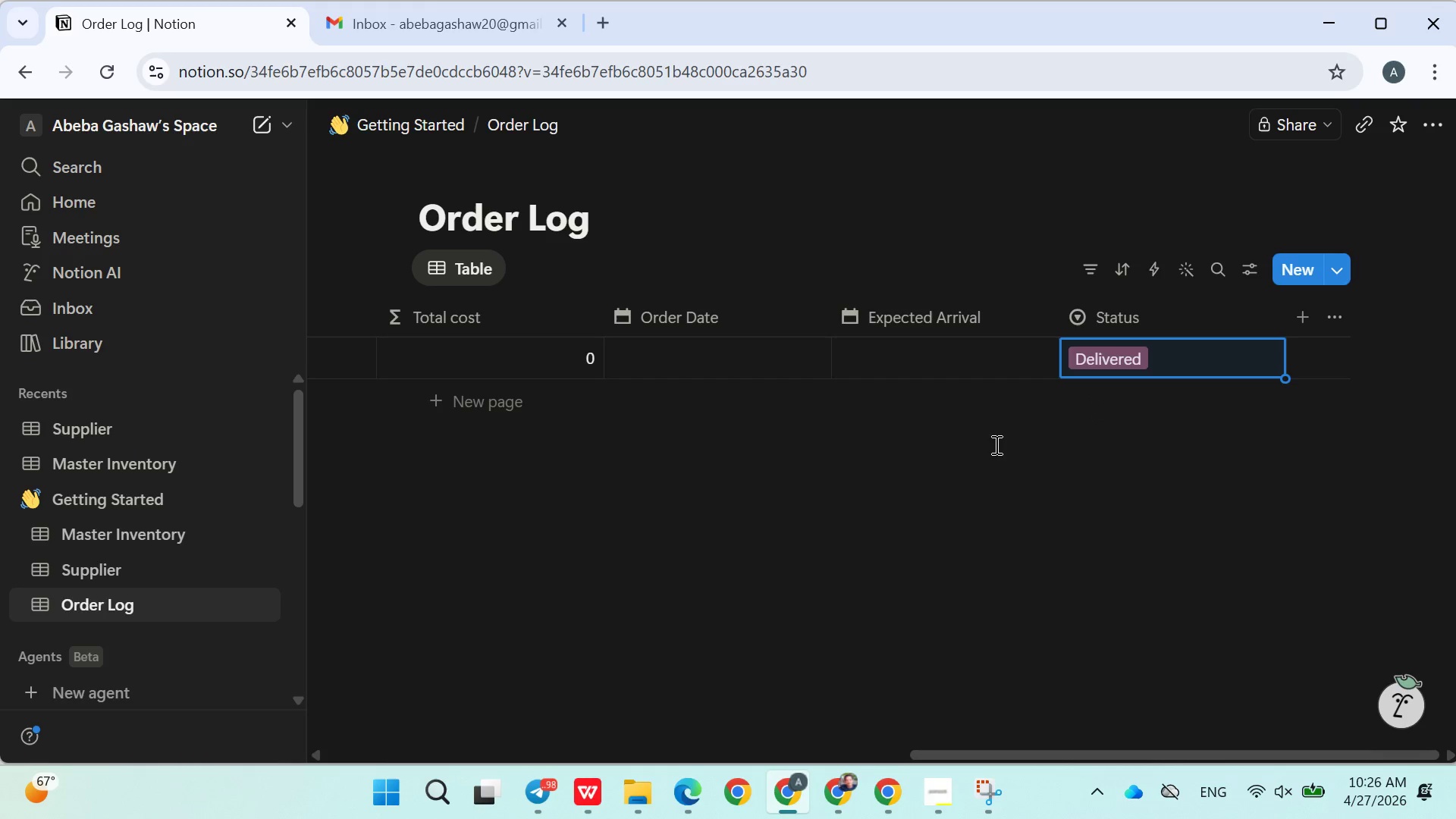 
left_click([883, 515])
 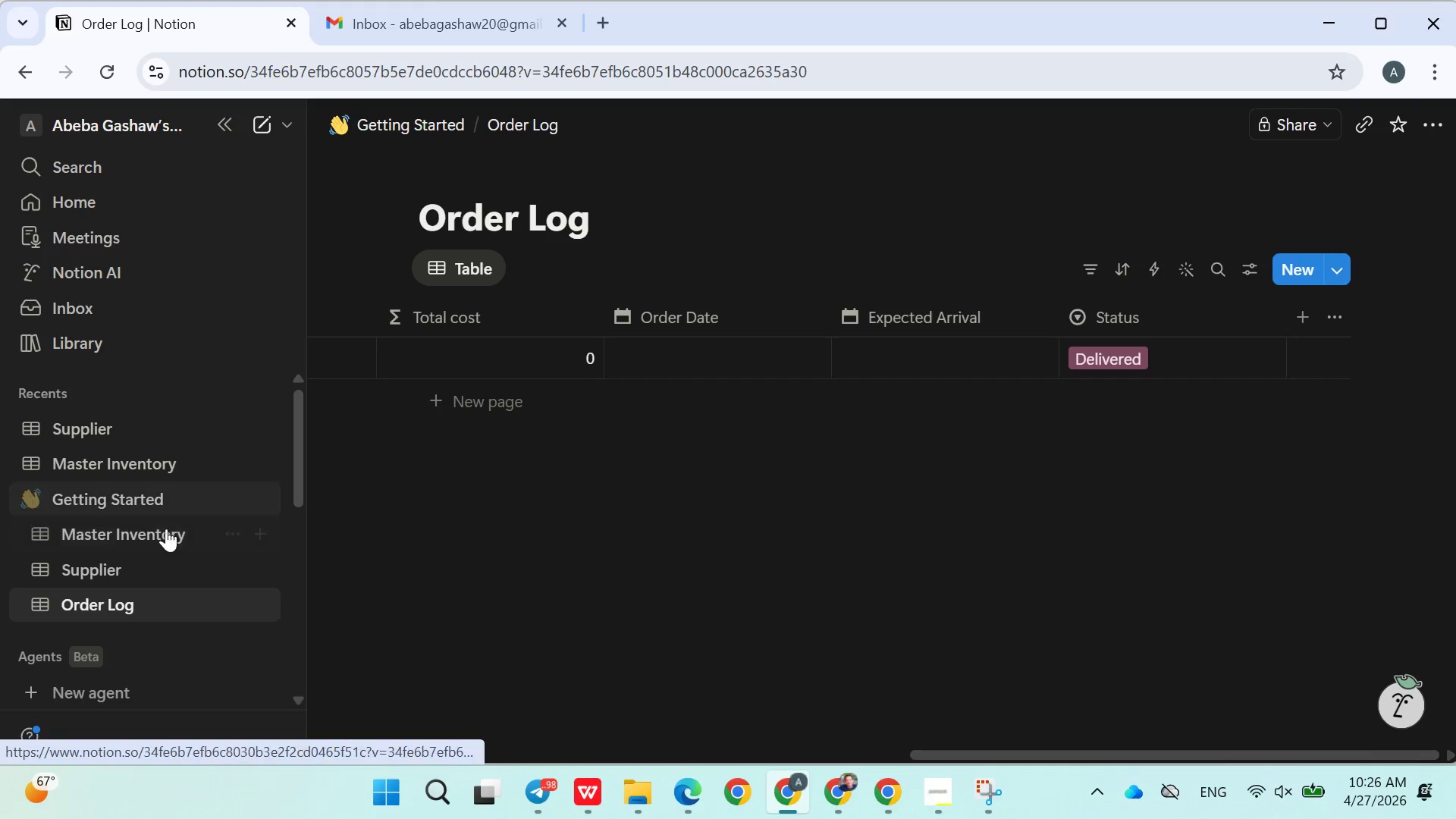 
left_click([137, 533])
 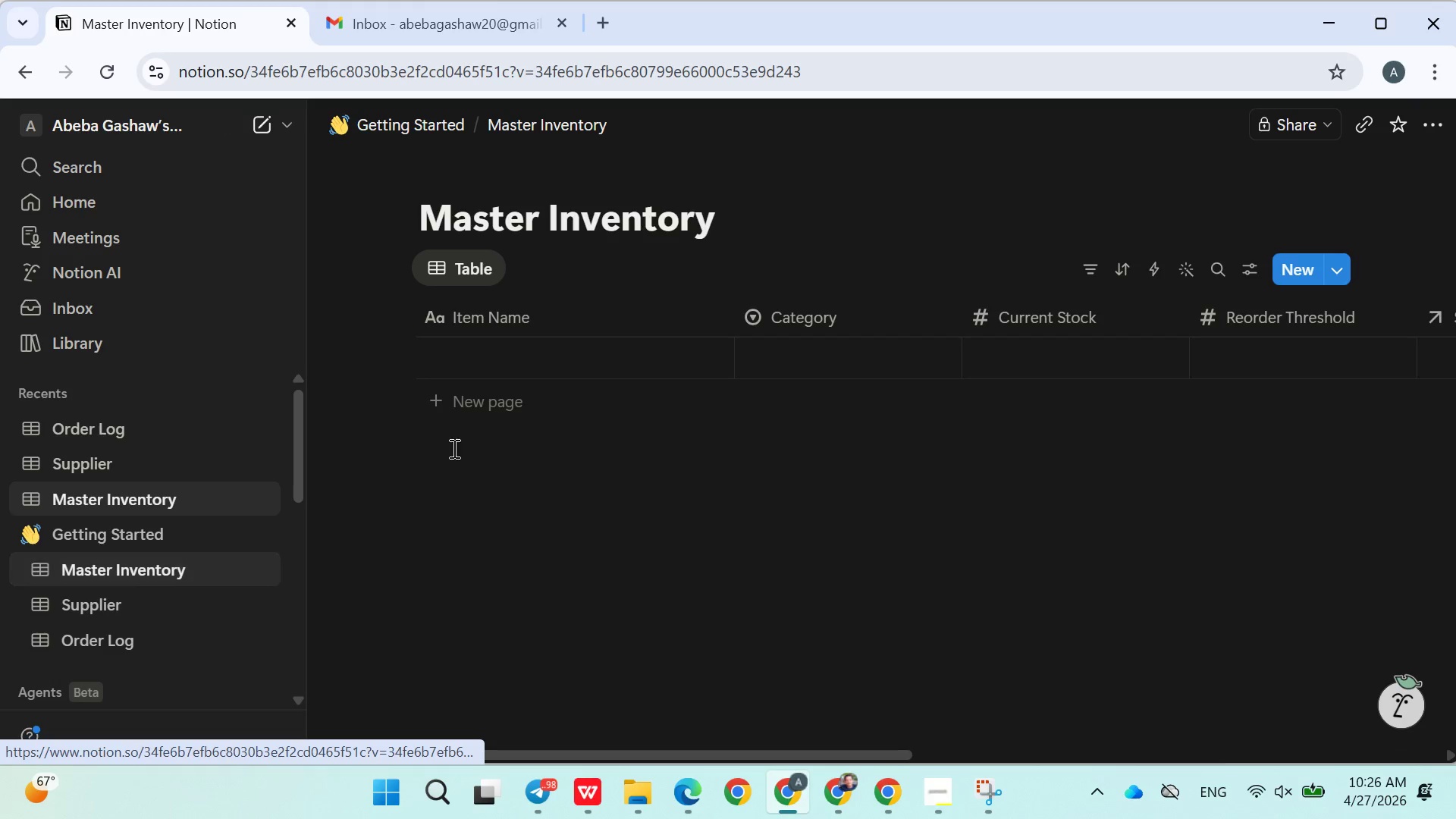 
mouse_move([675, 425])
 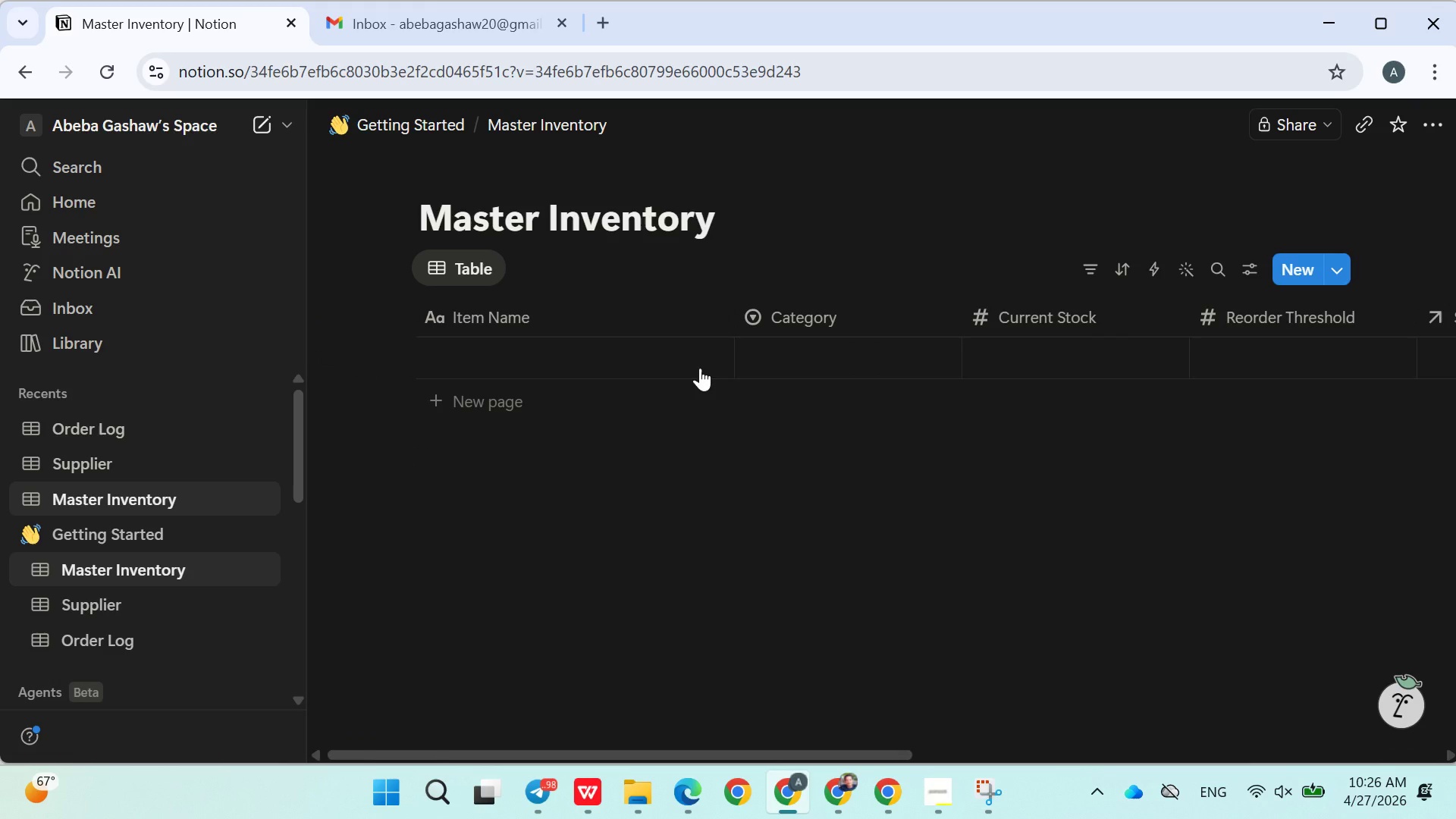 
wait(19.83)
 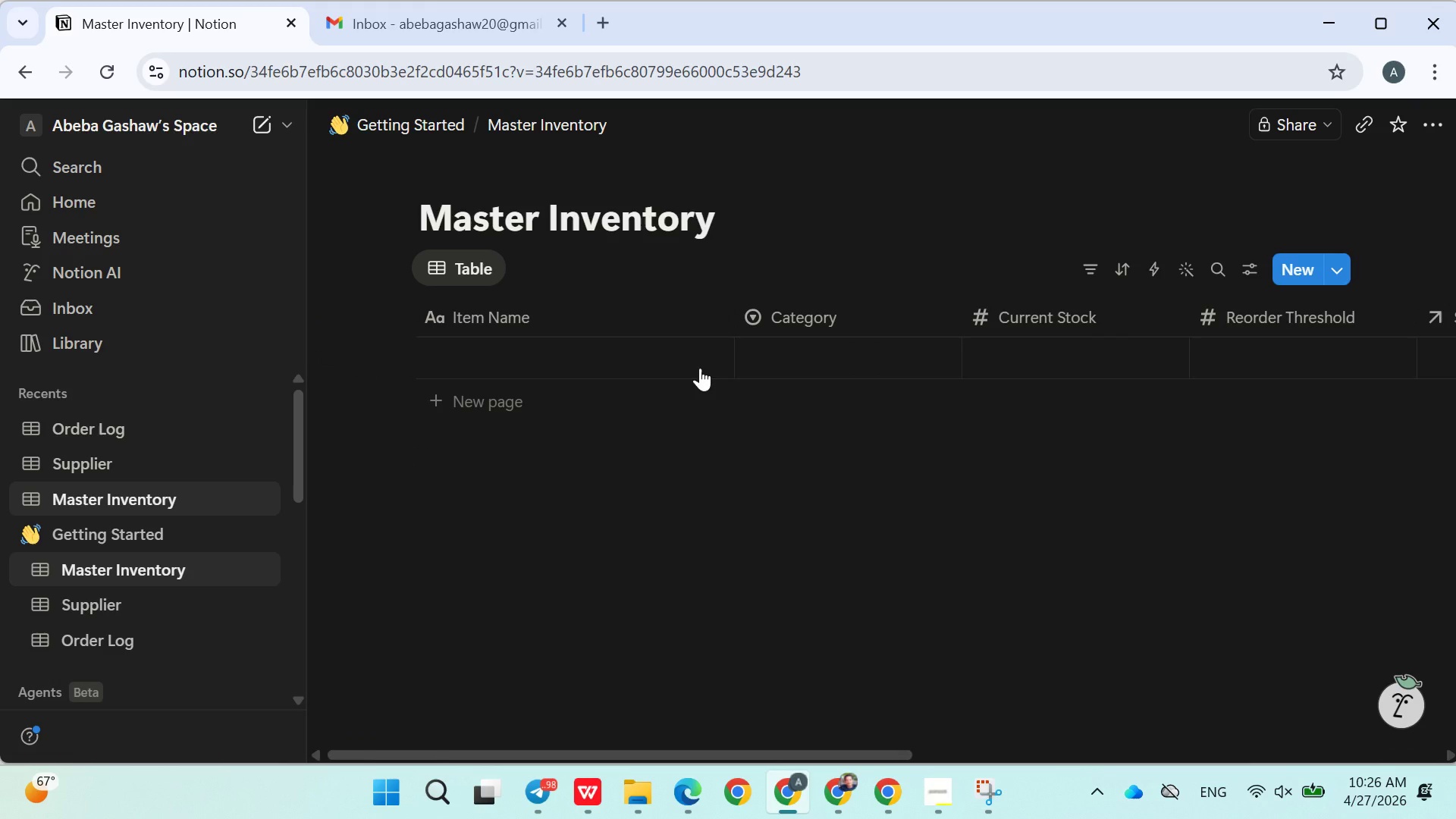 
left_click([1136, 356])
 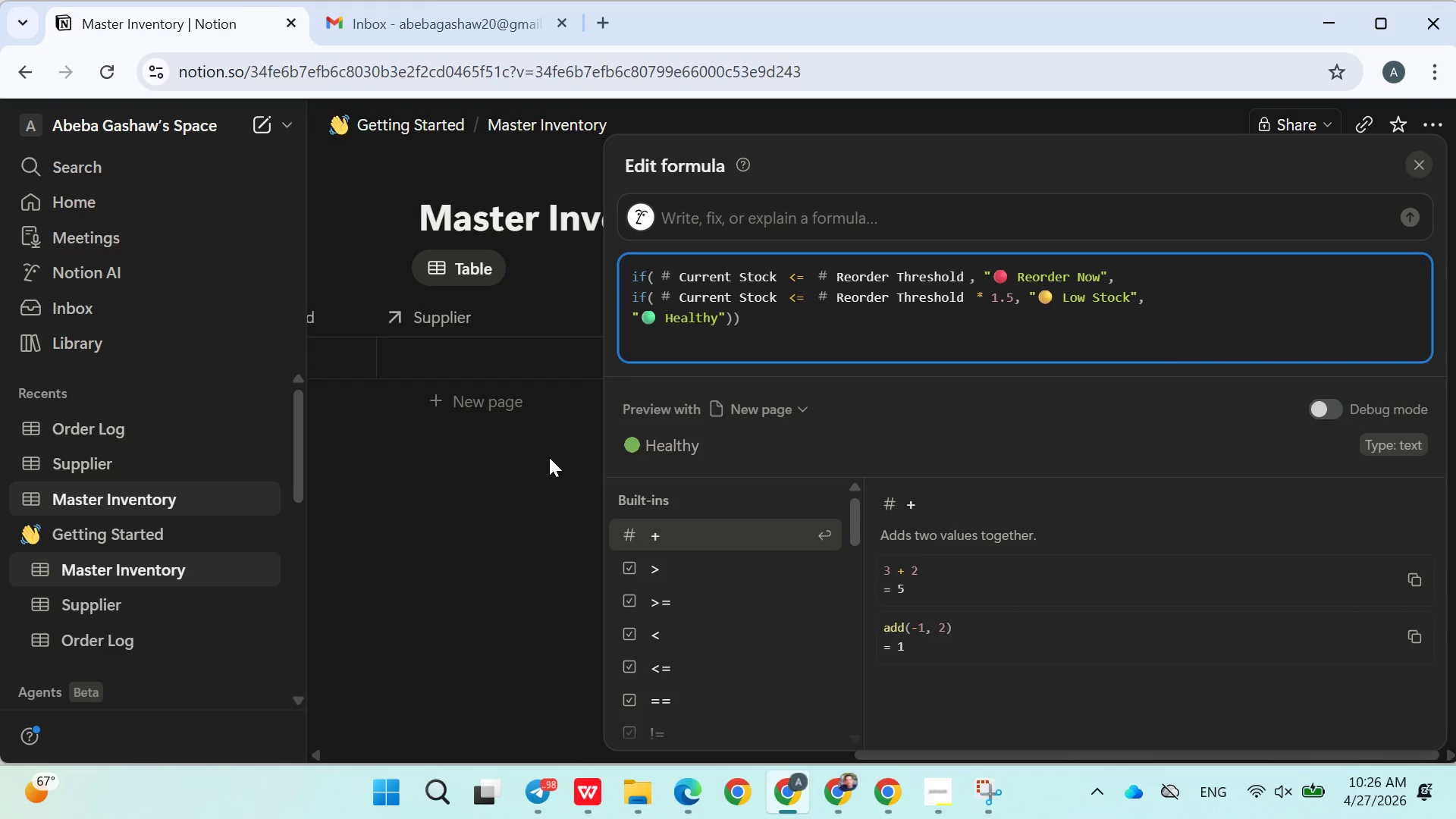 
left_click([535, 530])
 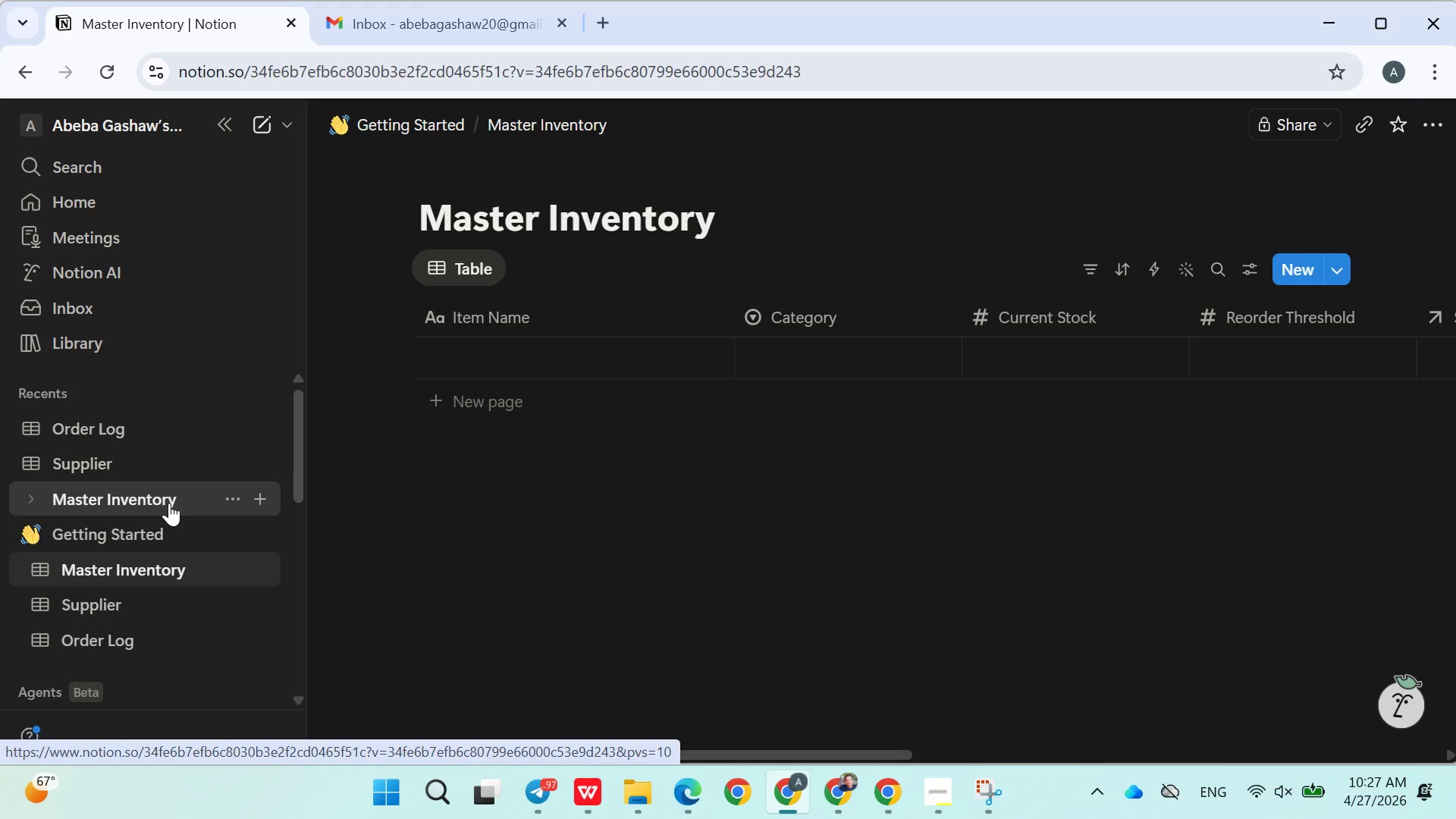 
wait(45.23)
 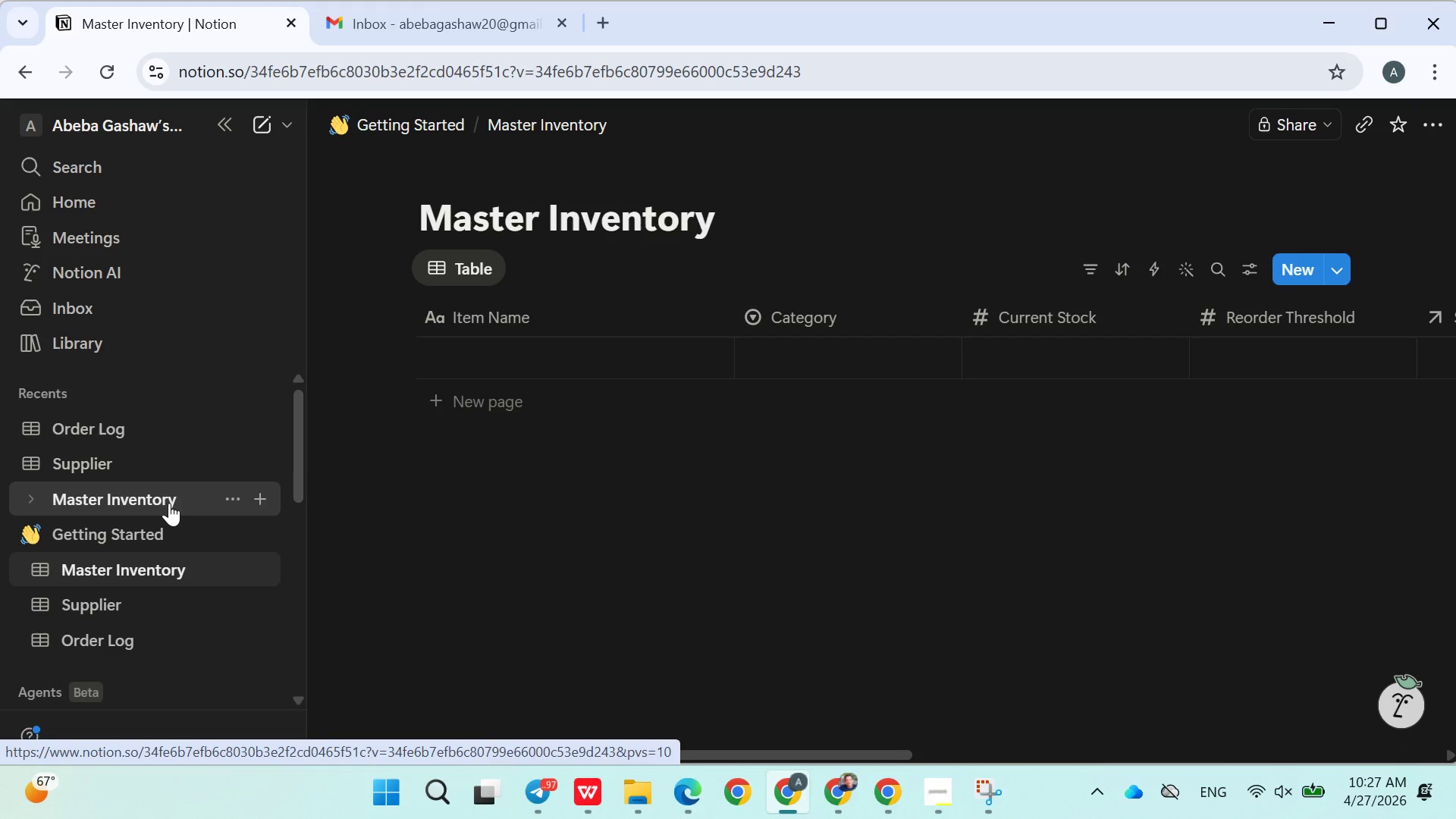 
left_click([154, 501])
 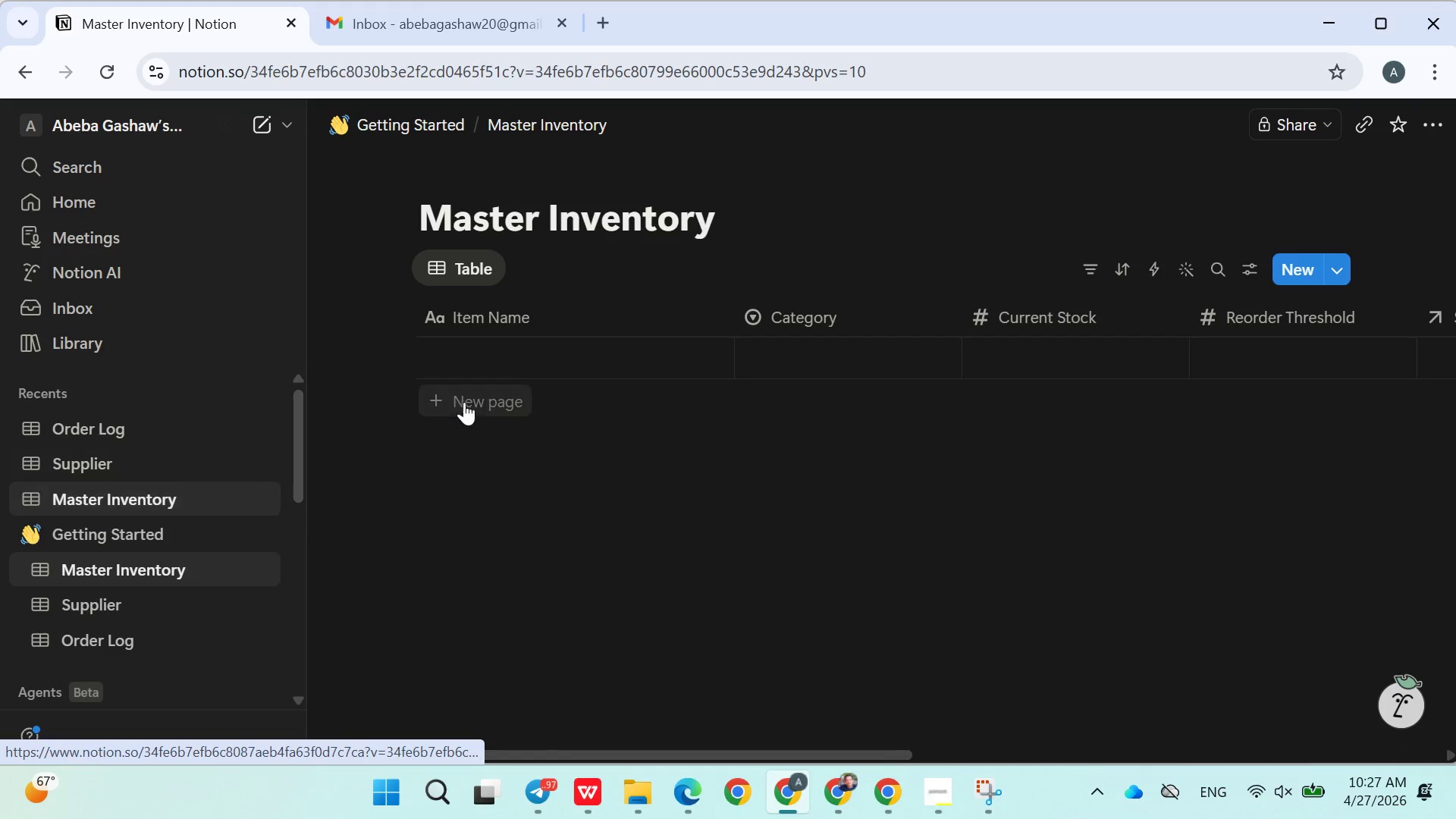 
left_click([480, 403])
 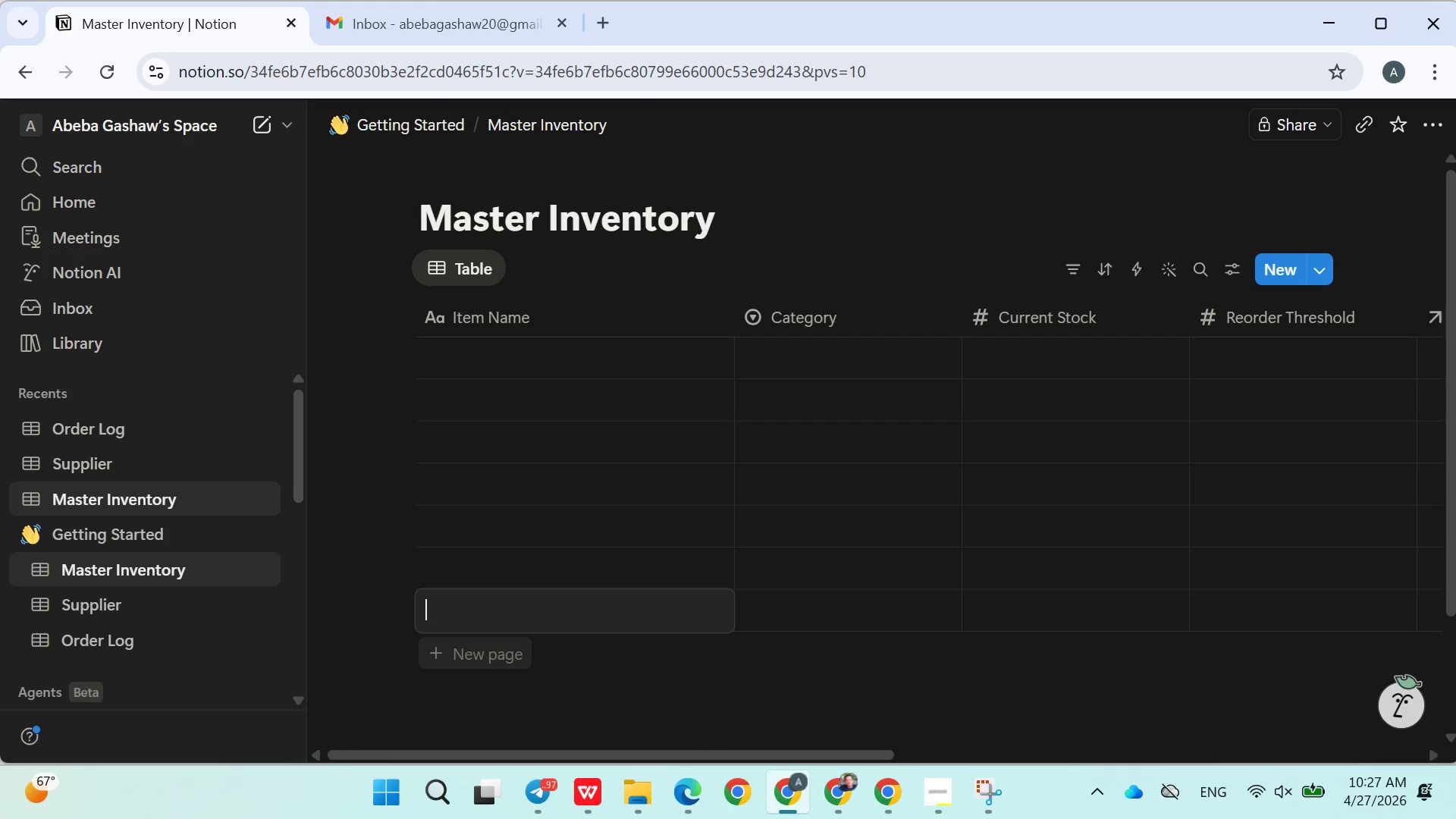 
wait(10.03)
 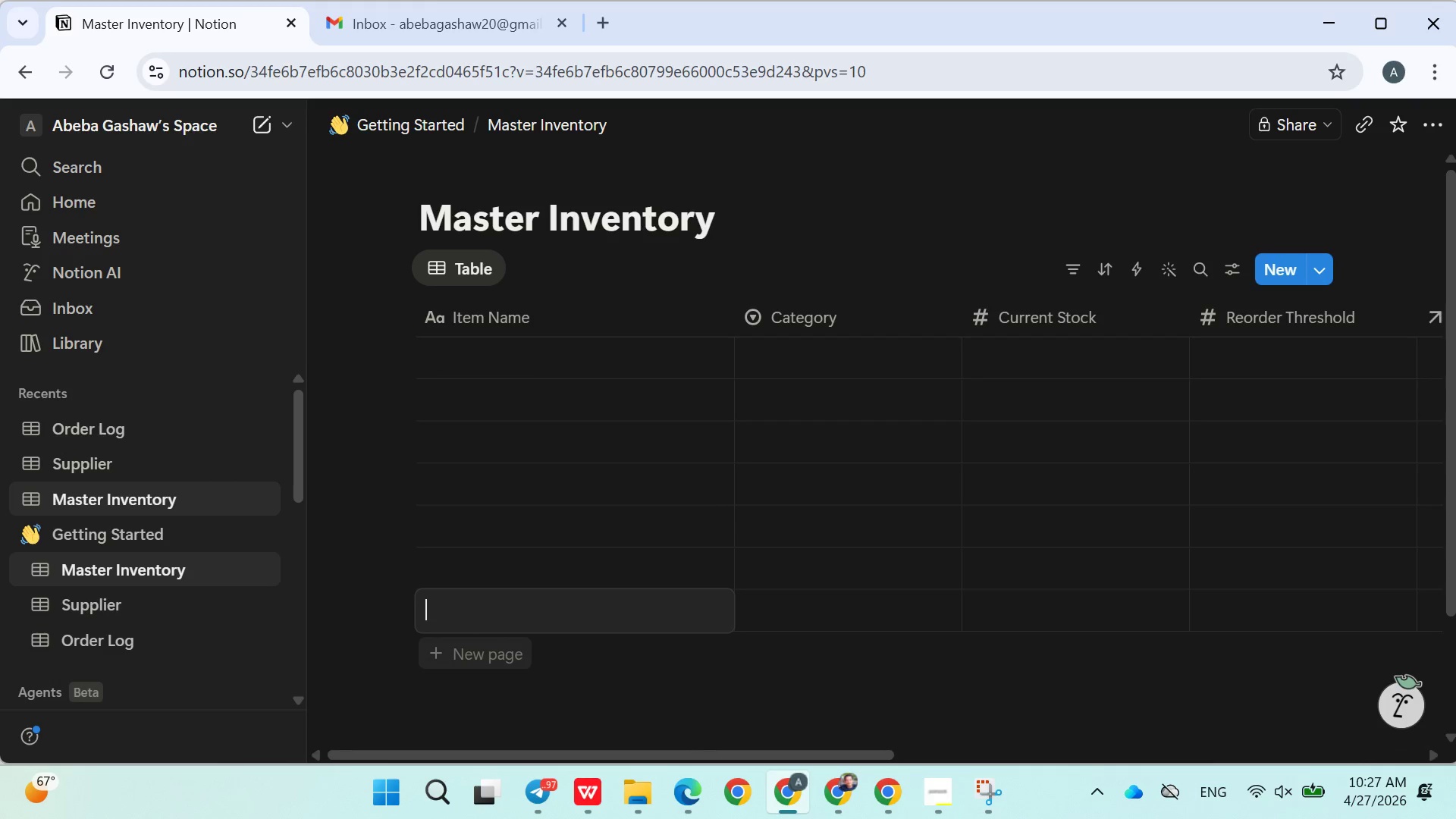 
left_click([333, 676])
 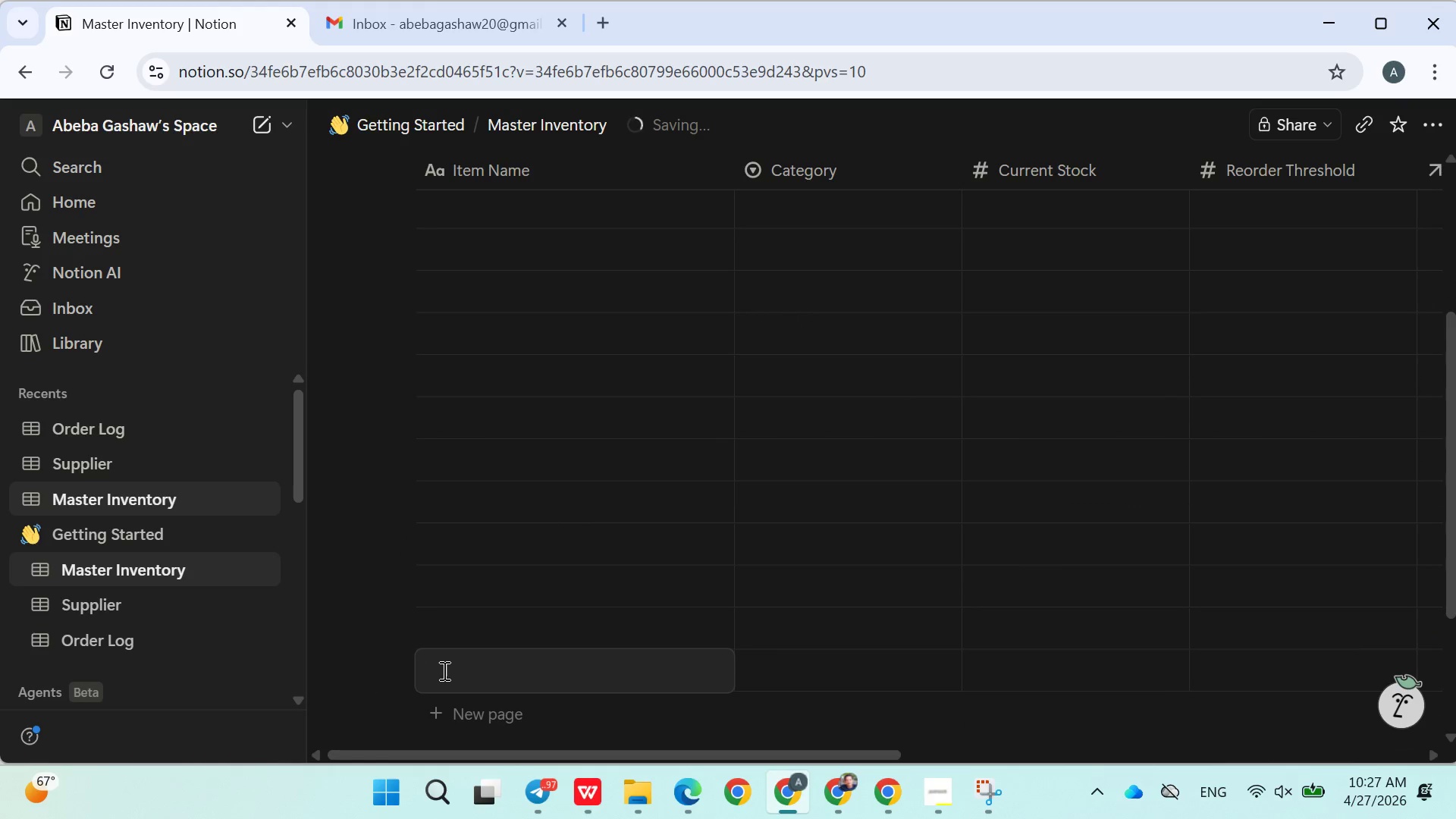 
left_click([562, 721])
 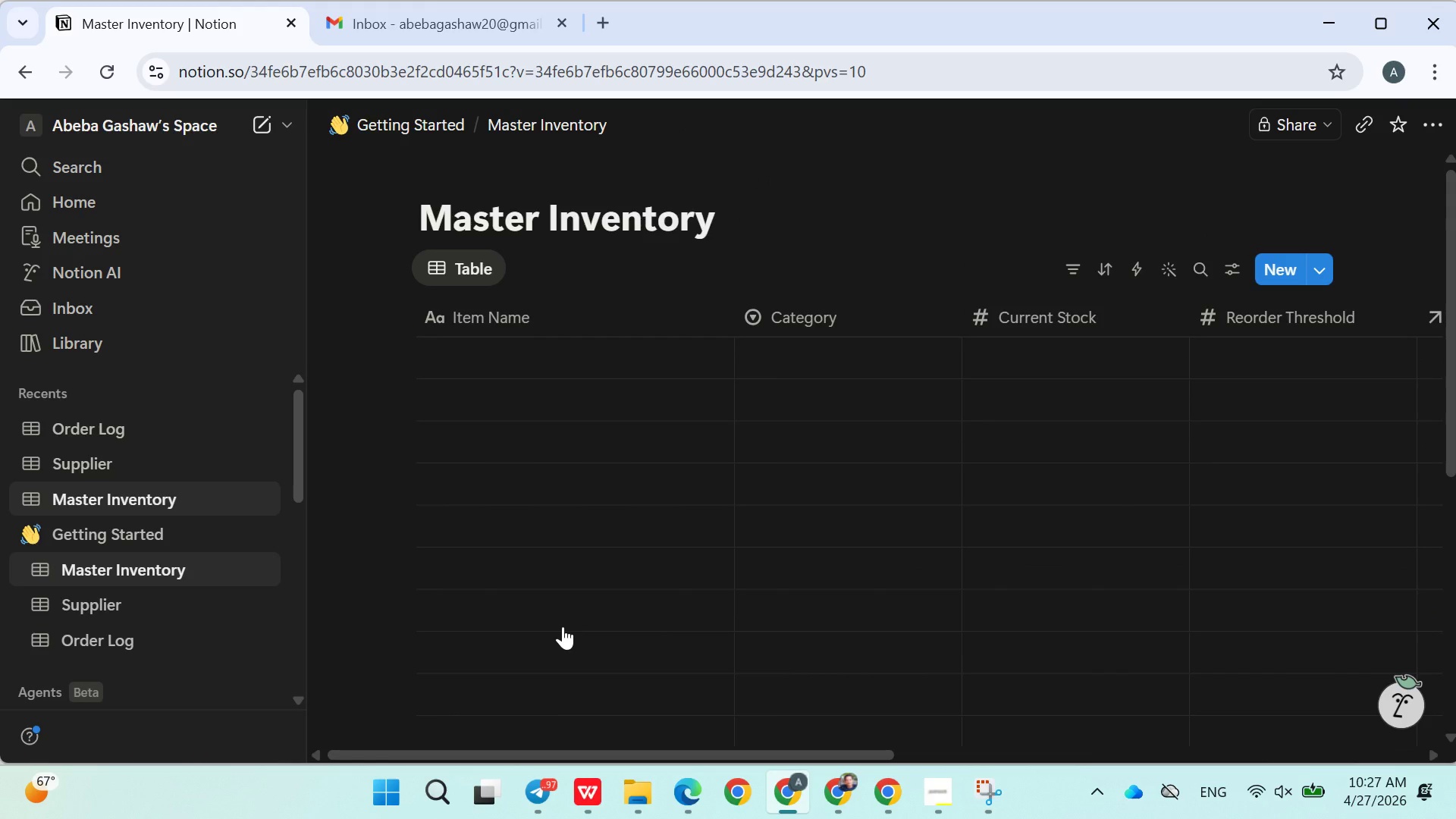 
wait(7.78)
 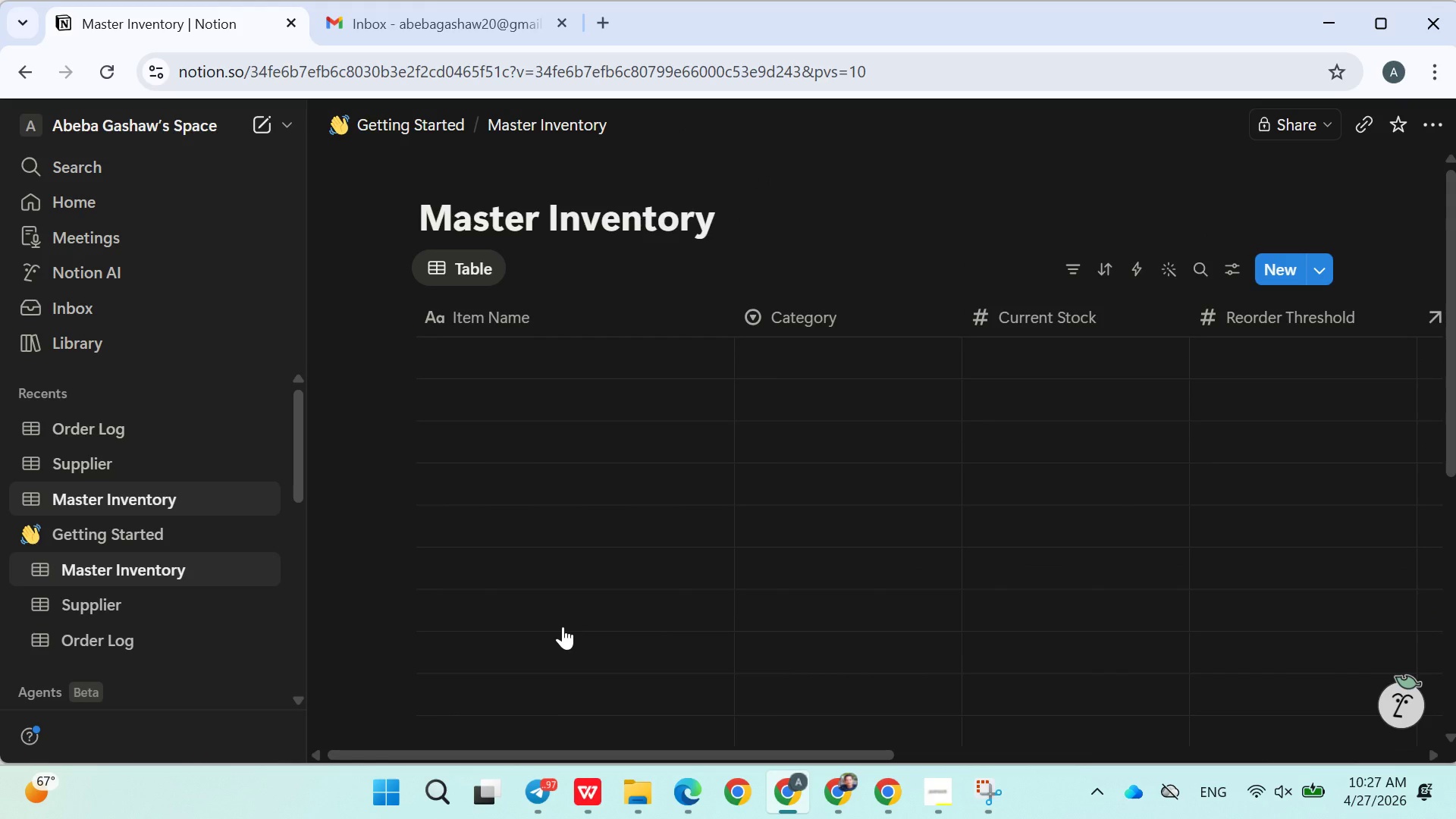 
left_click([503, 360])
 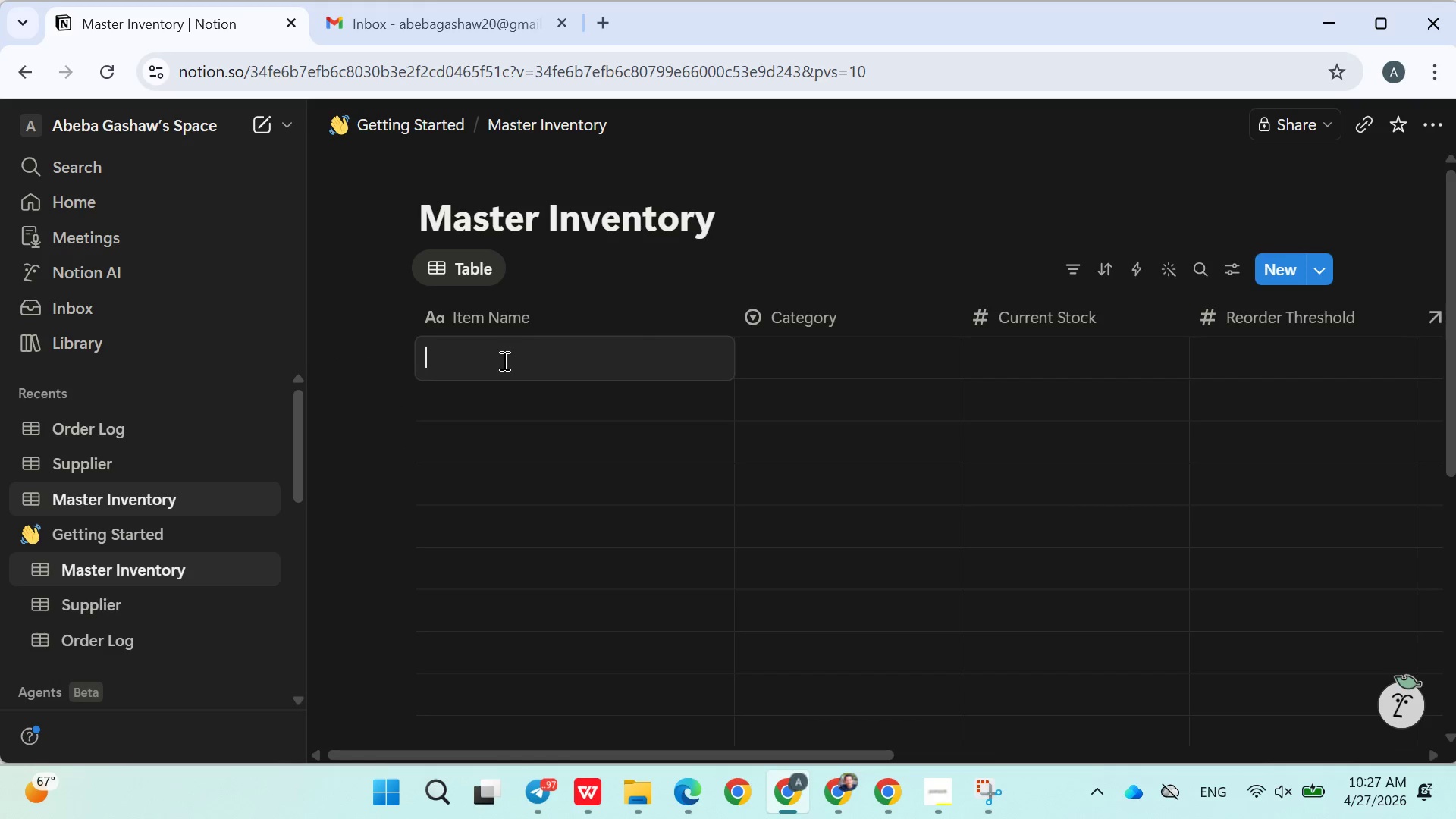 
type(Kyoto Green )
 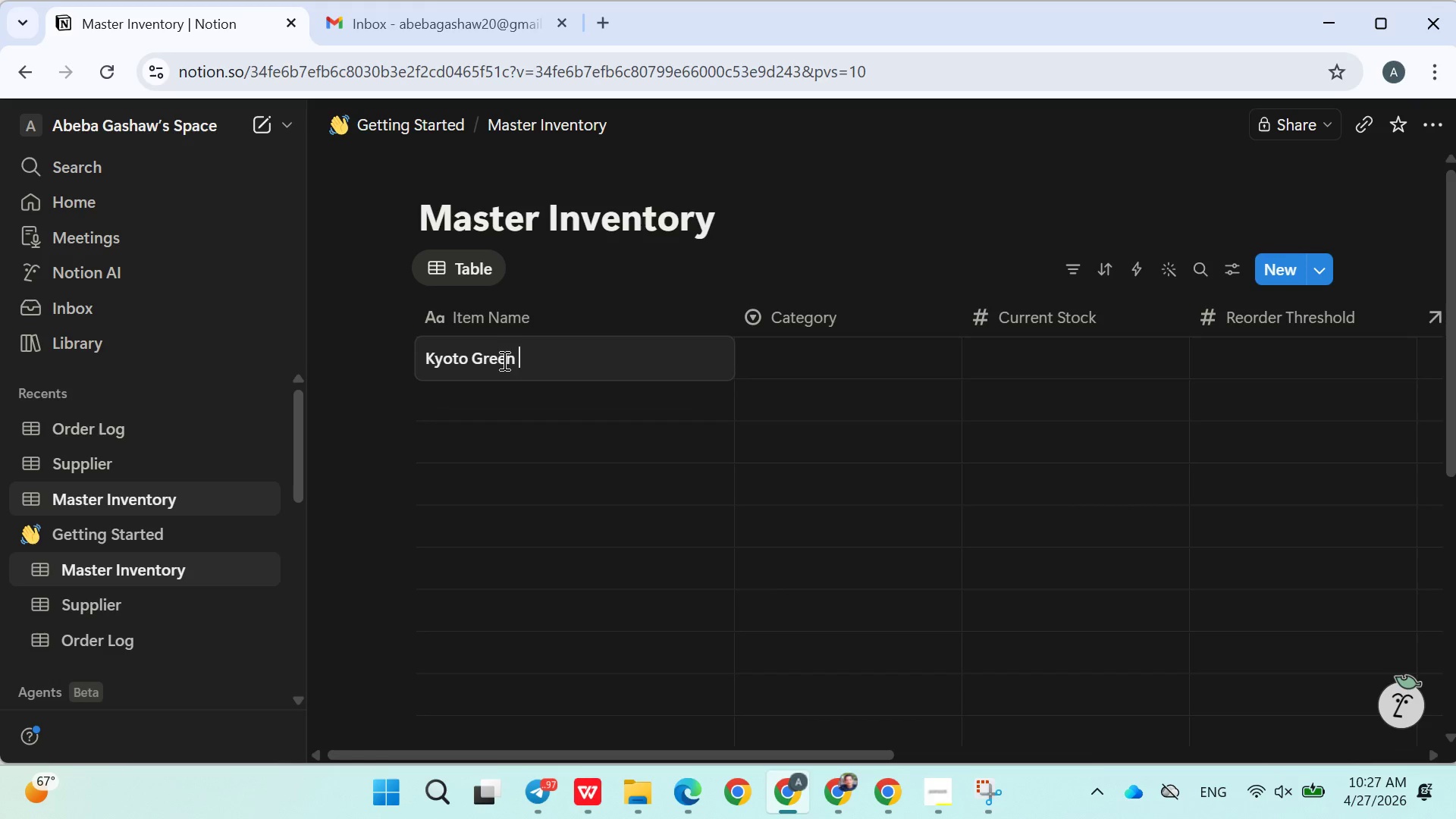 
type(Leaf Co)
 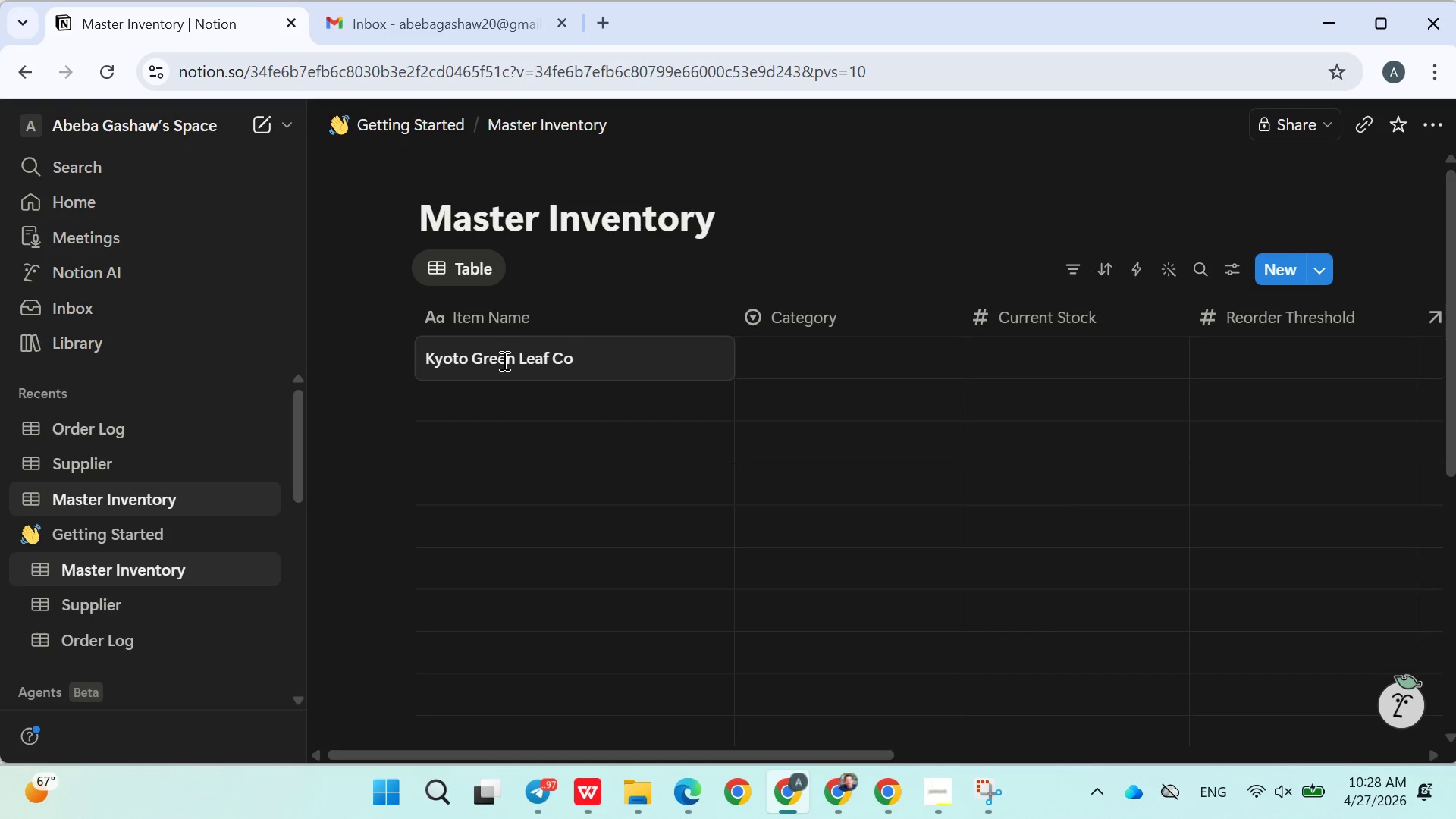 
key(Enter)
 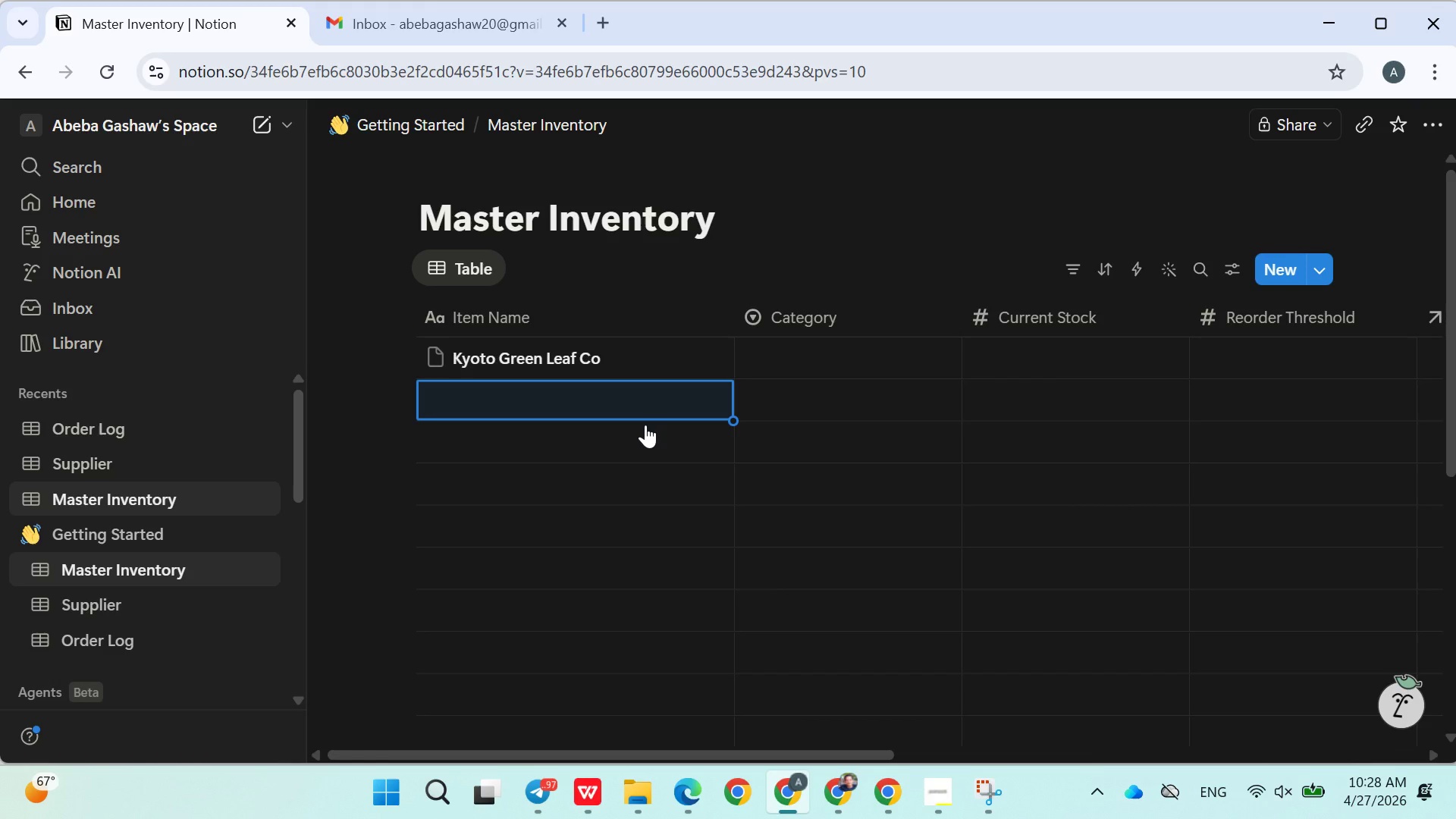 
wait(5.33)
 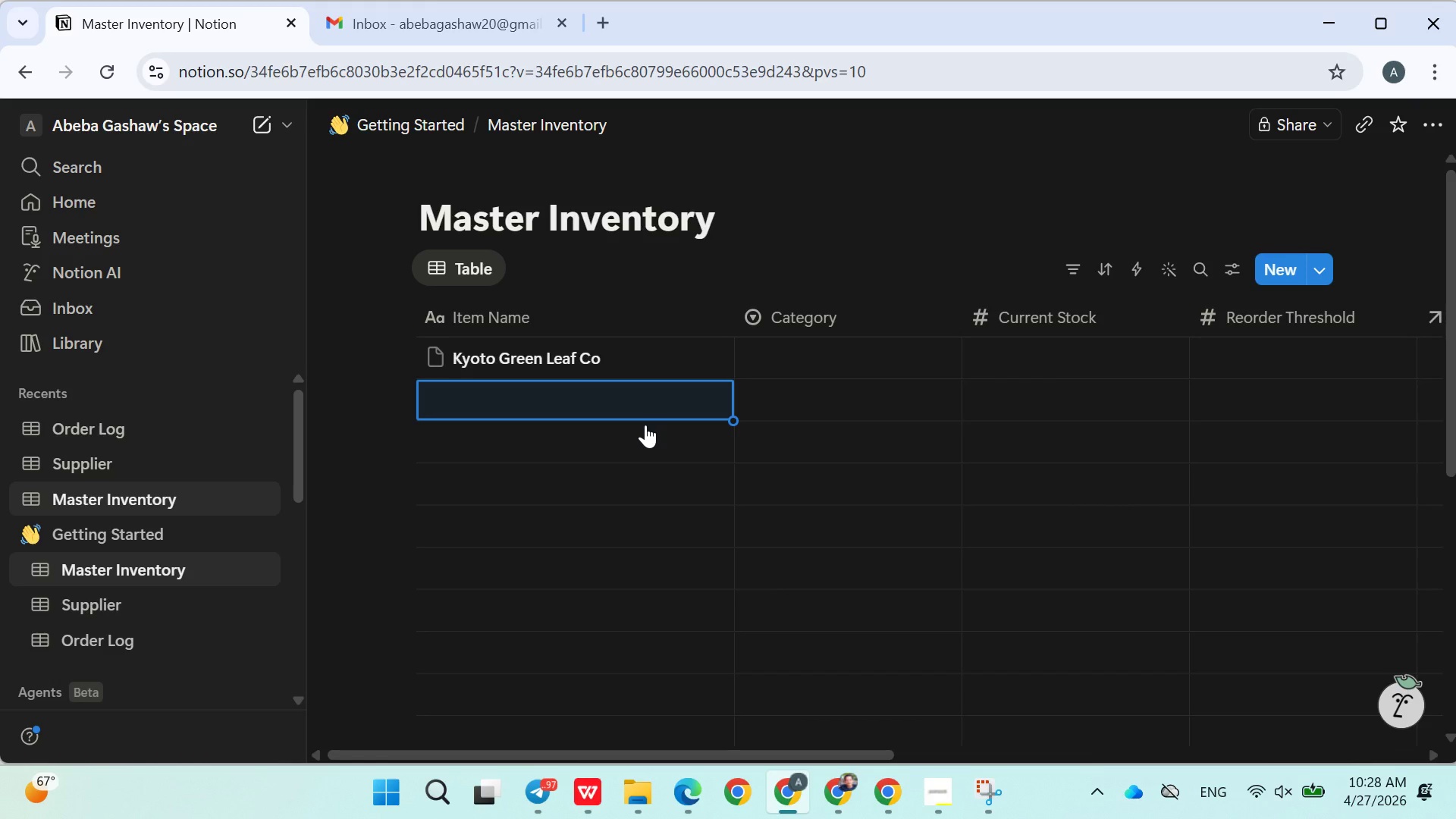 
type(Fujan Tea imports)
 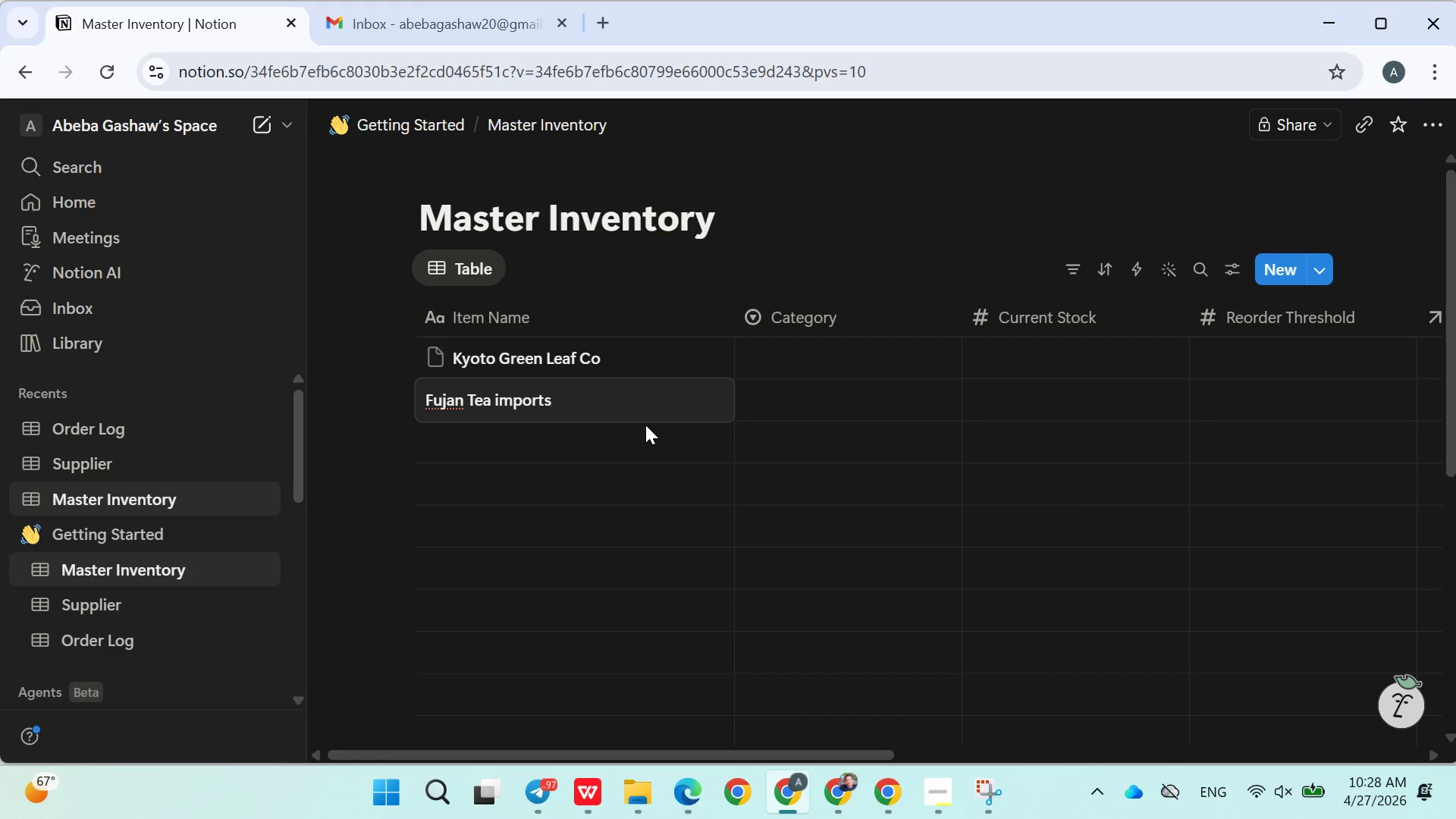 
wait(9.89)
 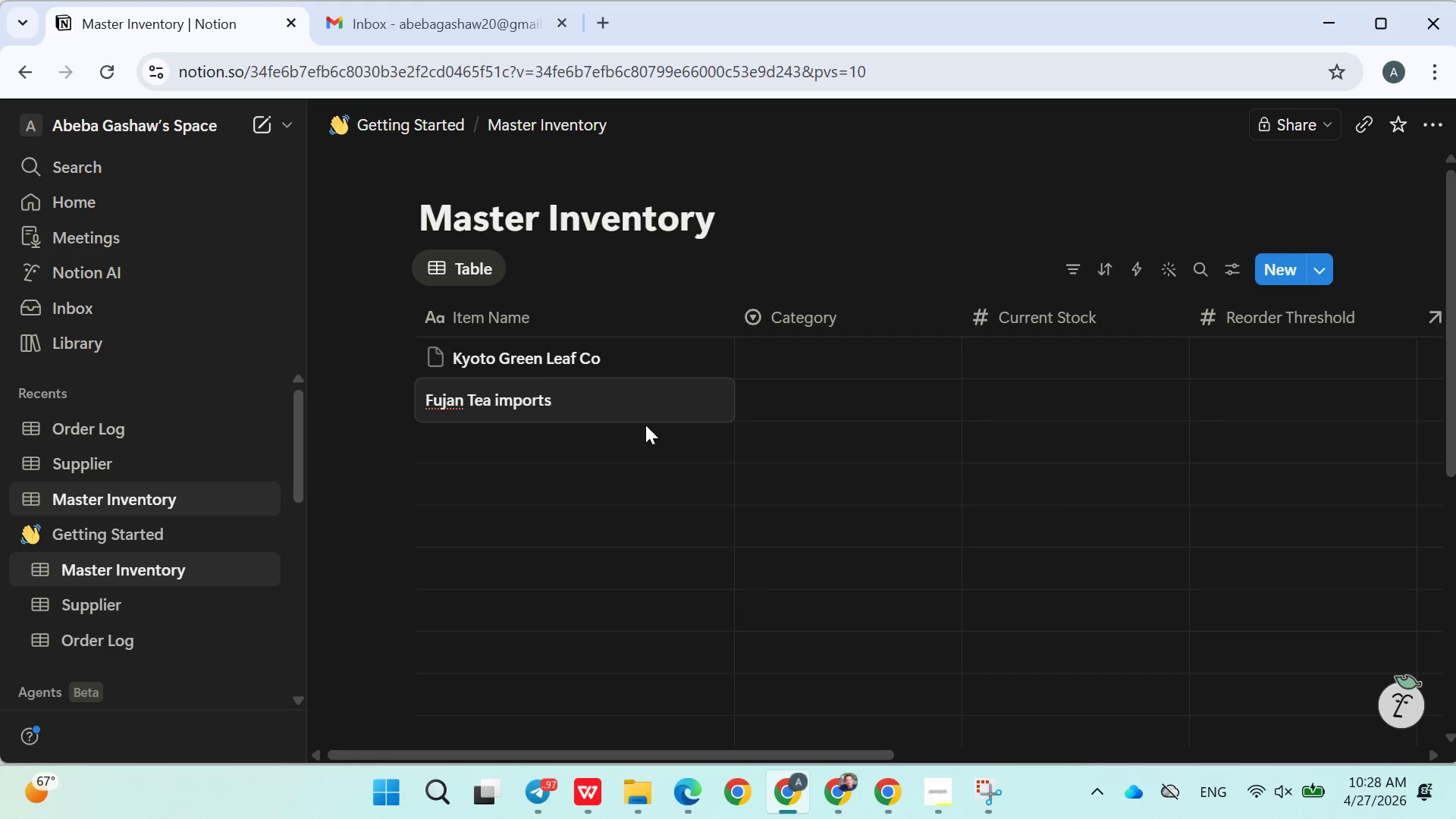 
double_click([500, 356])
 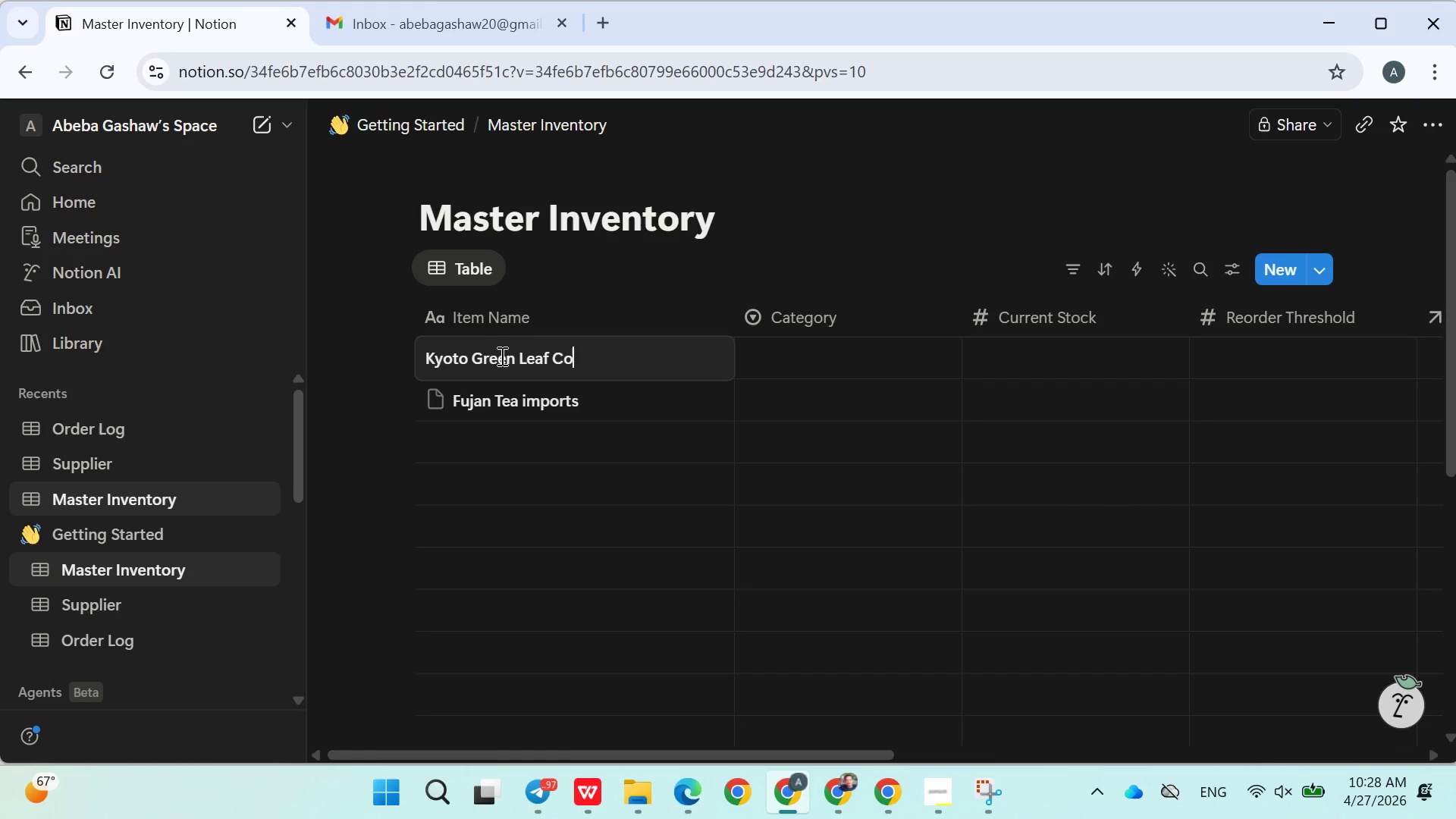 
triple_click([500, 356])
 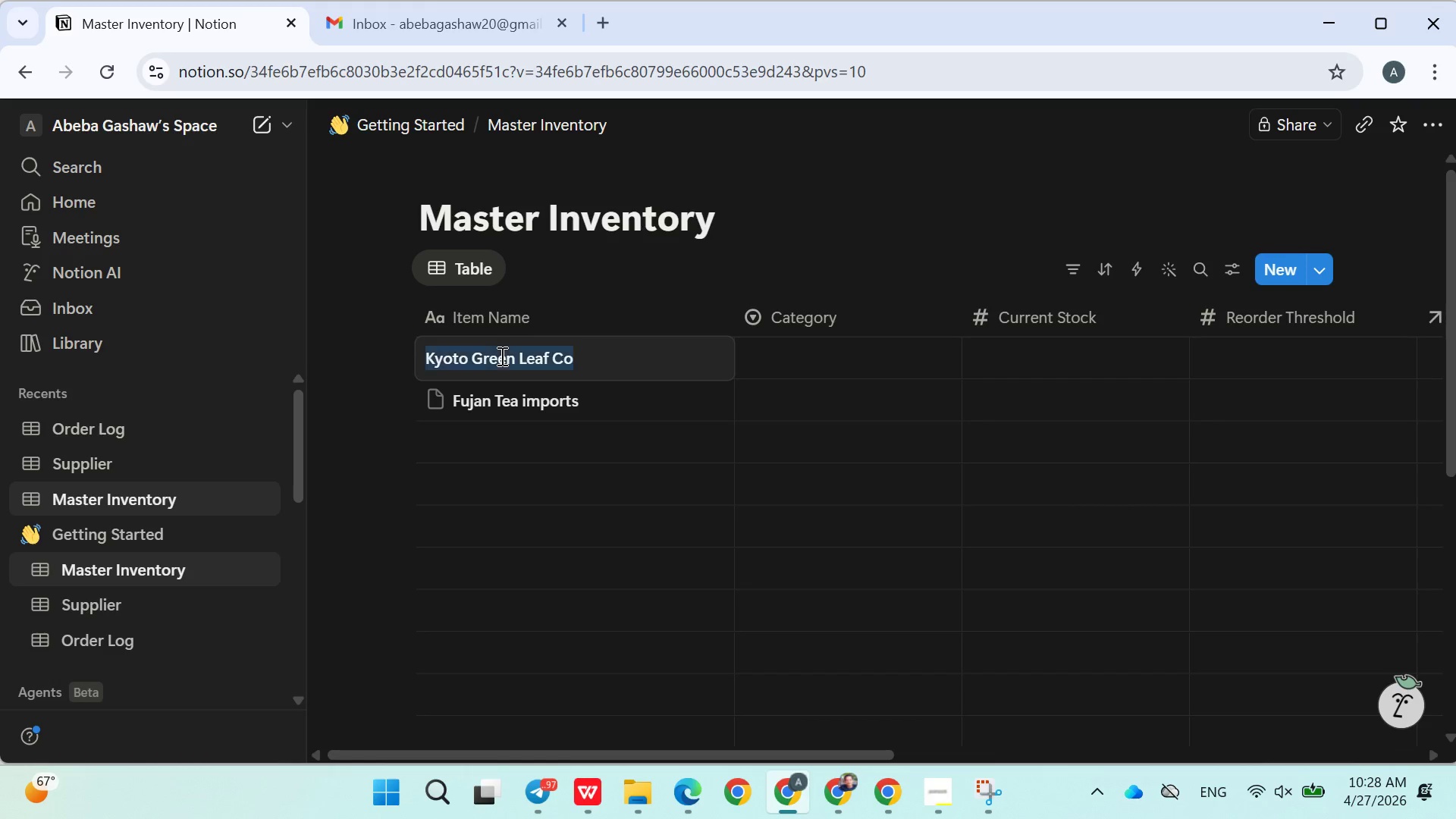 
triple_click([500, 356])
 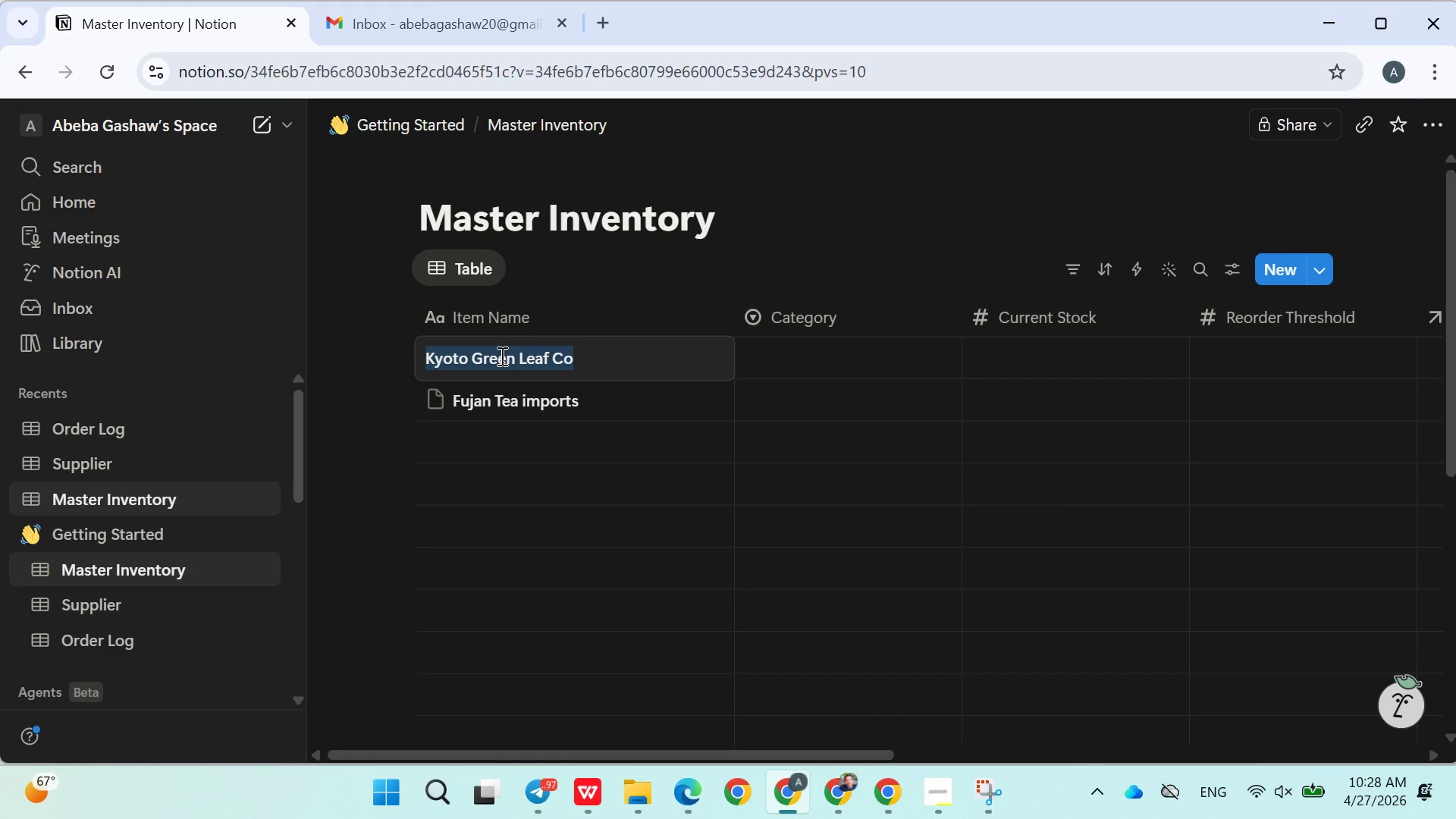 
type(Ceremonial Matcha)
 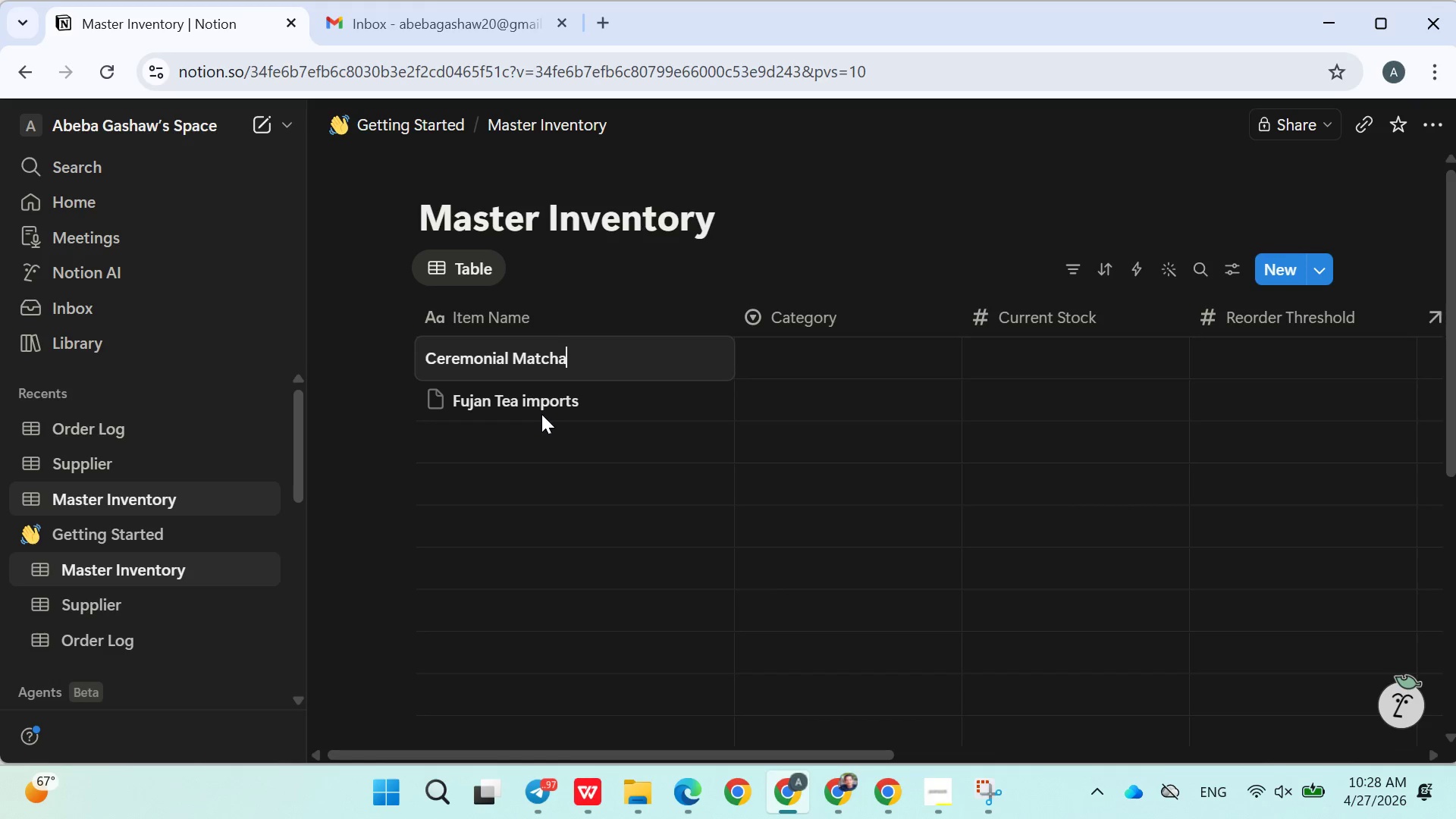 
double_click([532, 410])
 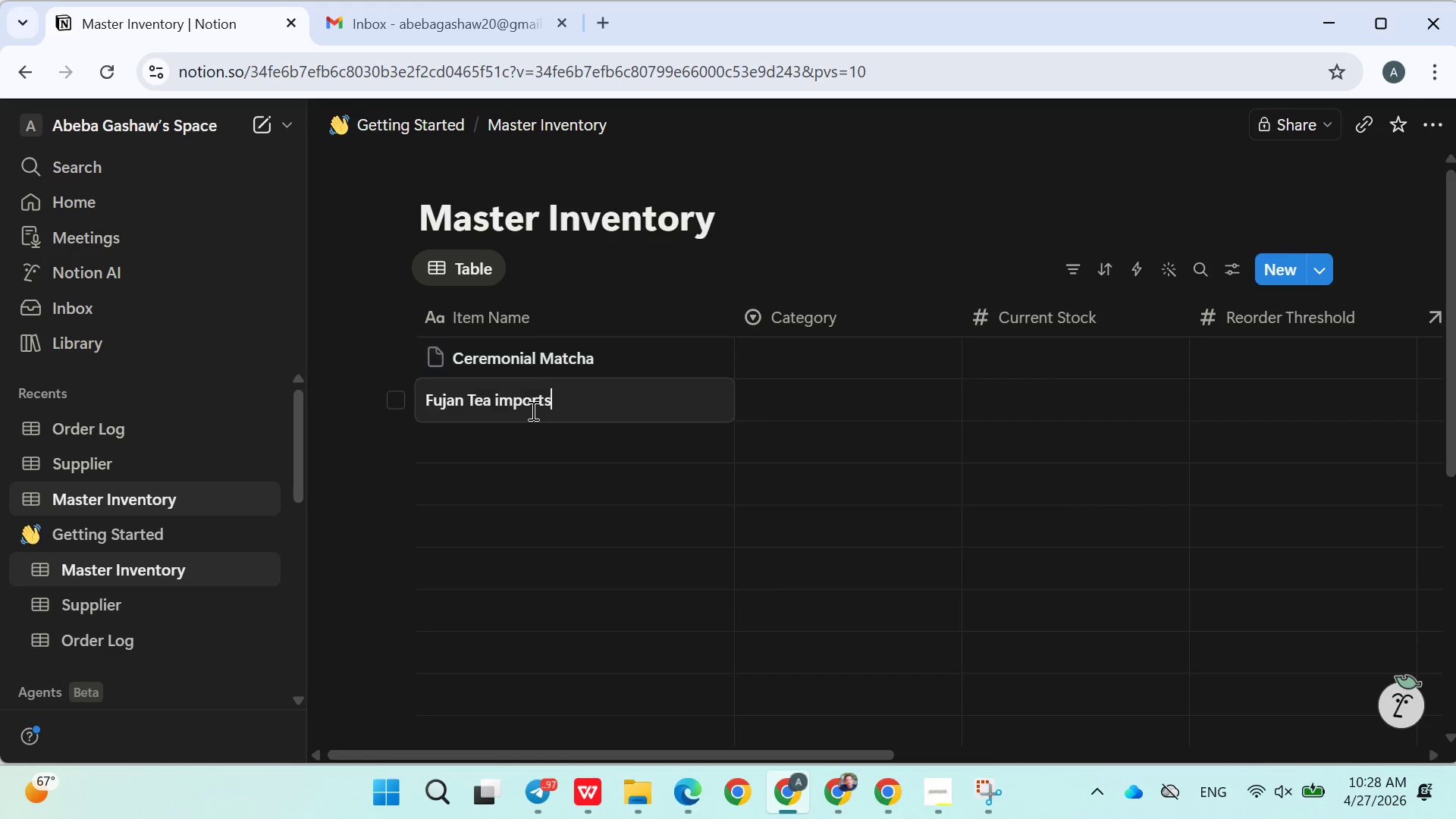 
triple_click([532, 410])
 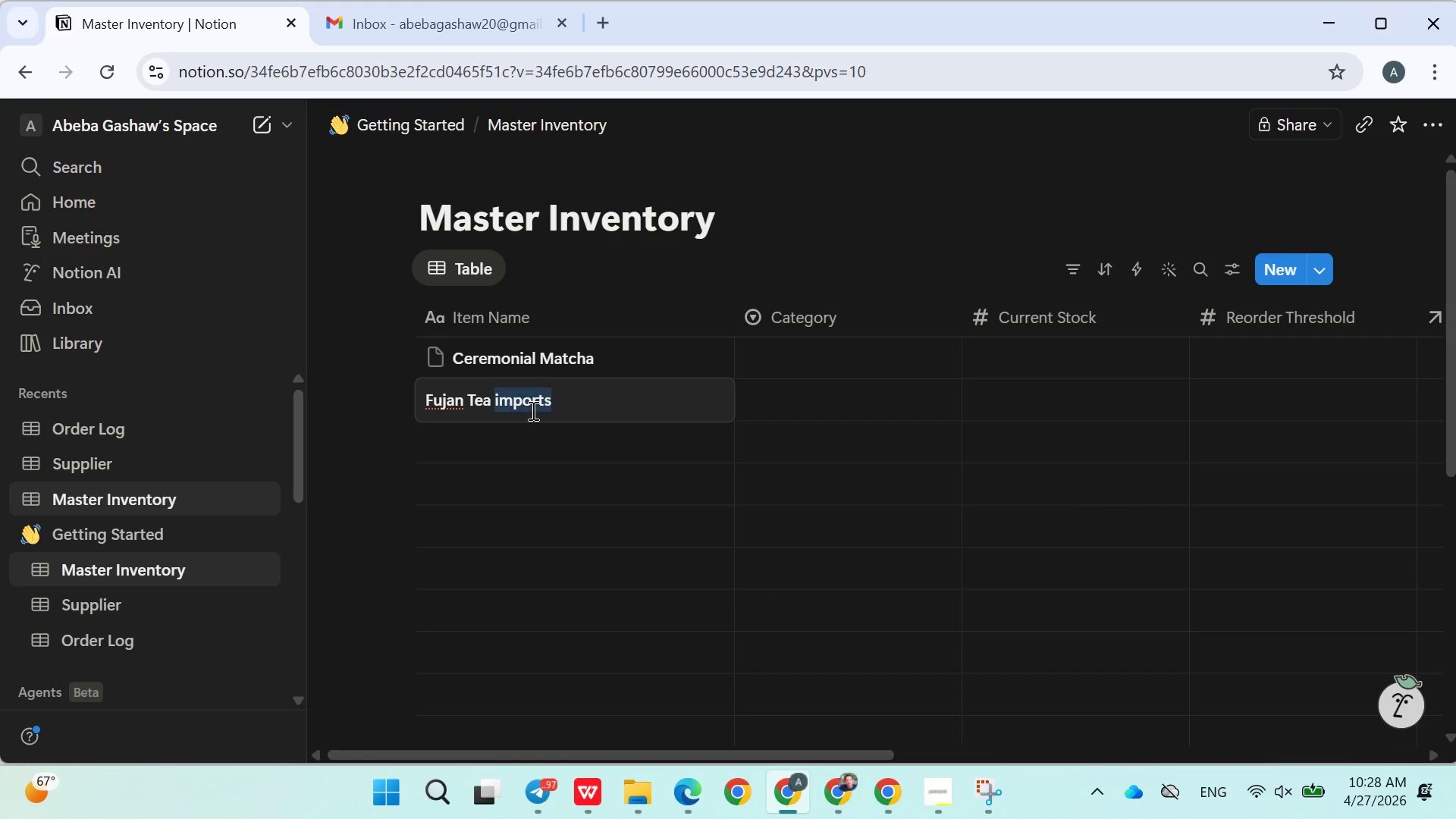 
triple_click([532, 410])
 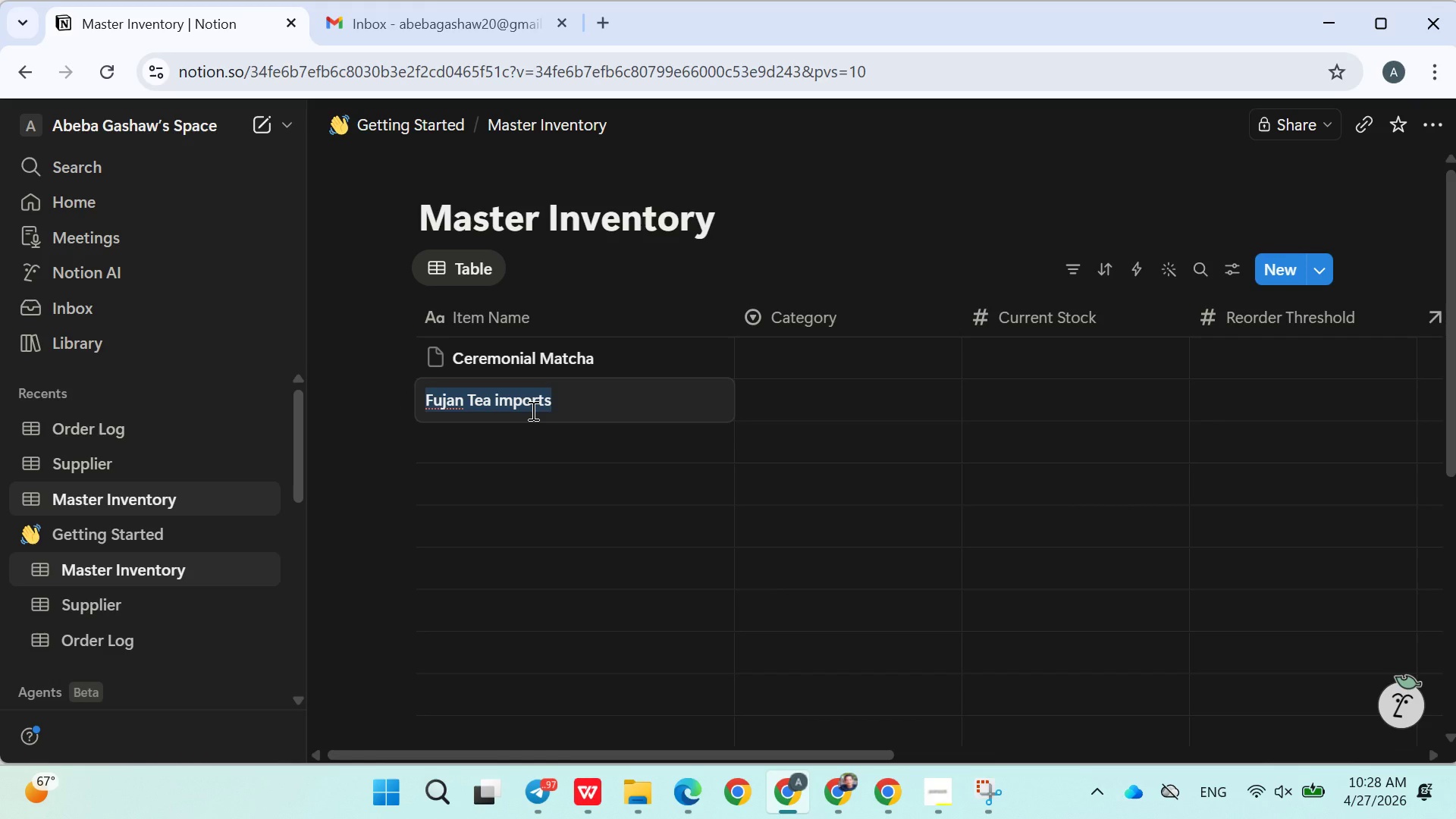 
type(Culinary Grade matcha)
 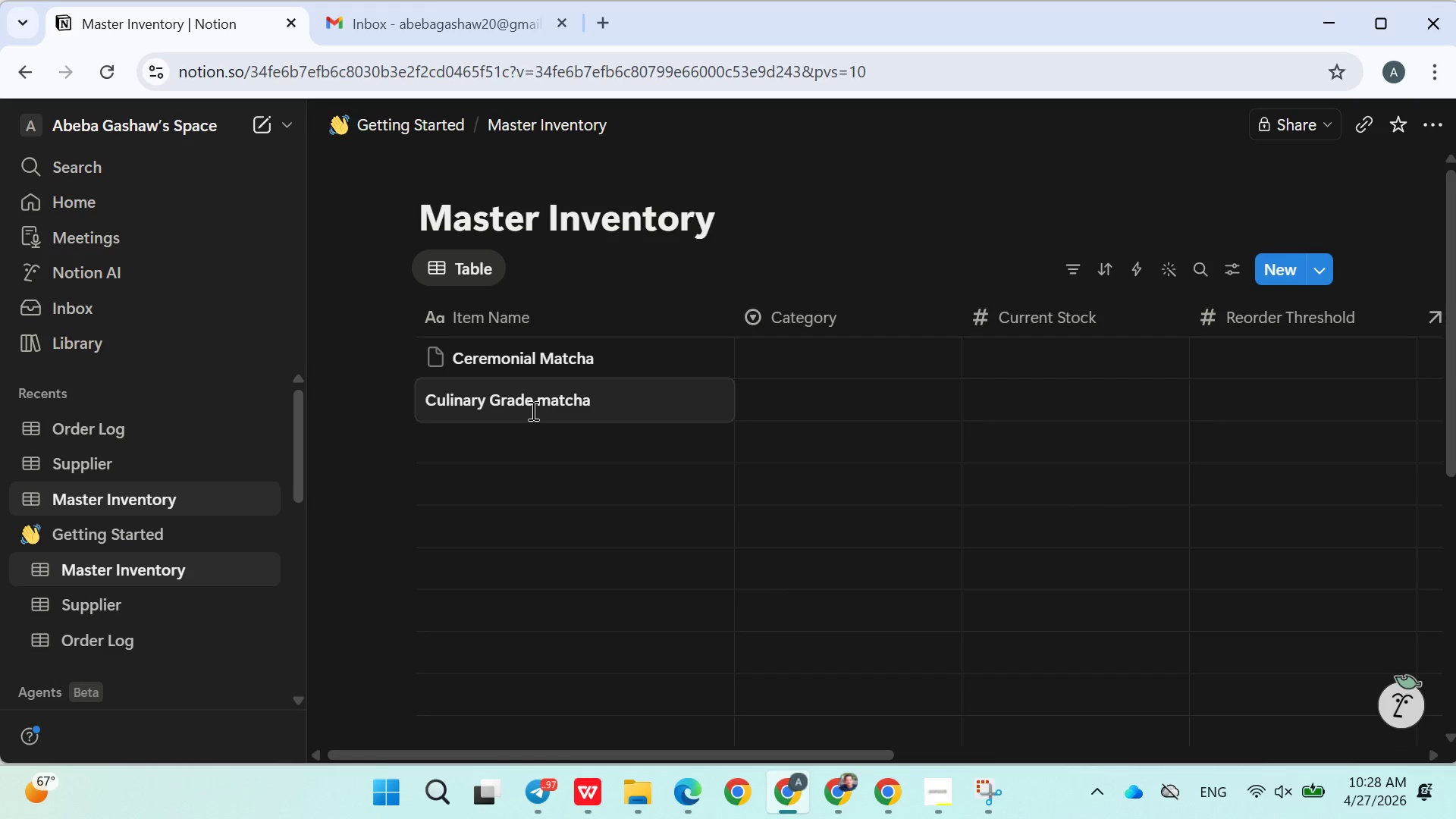 
key(Enter)
 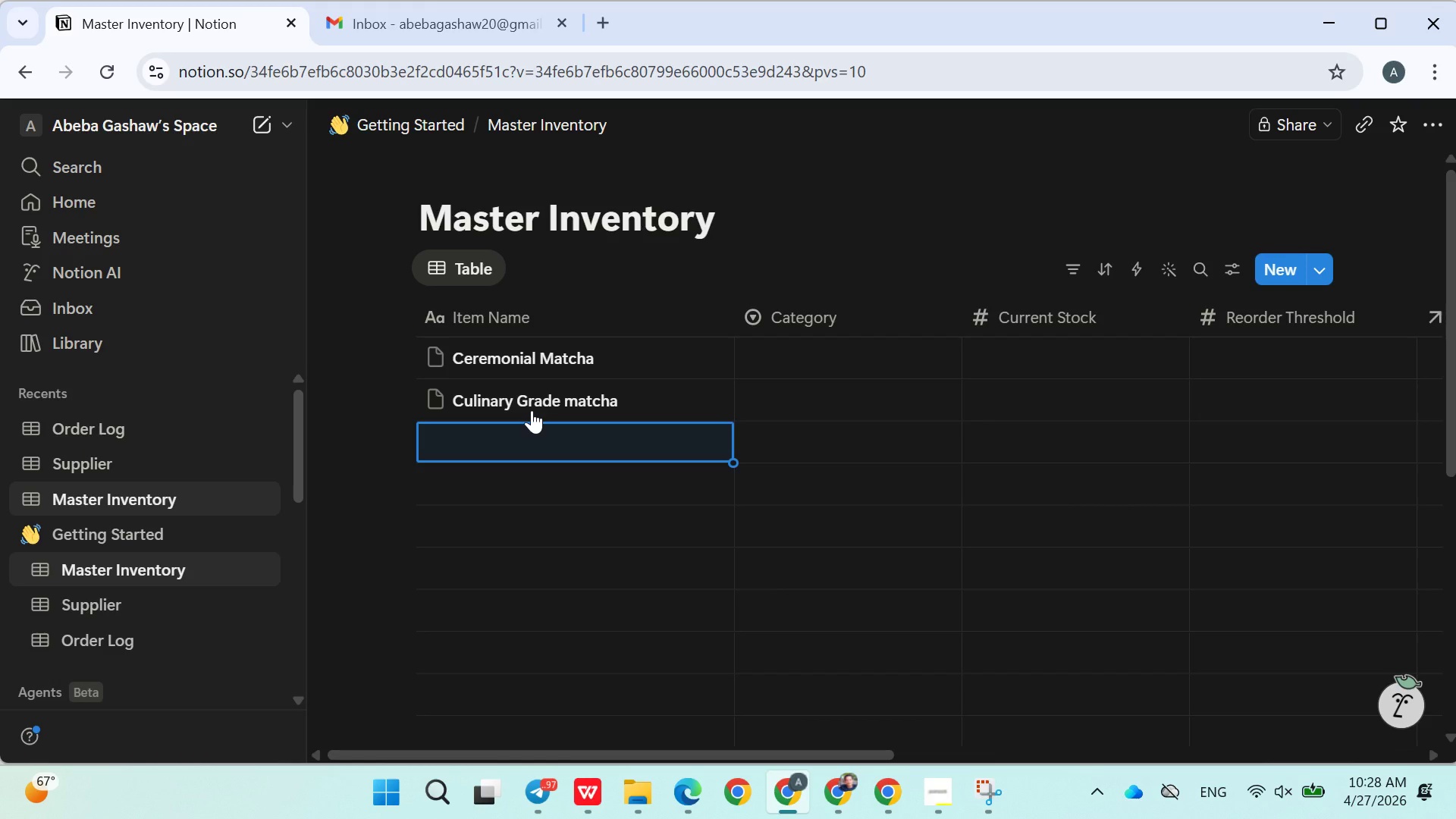 
wait(6.09)
 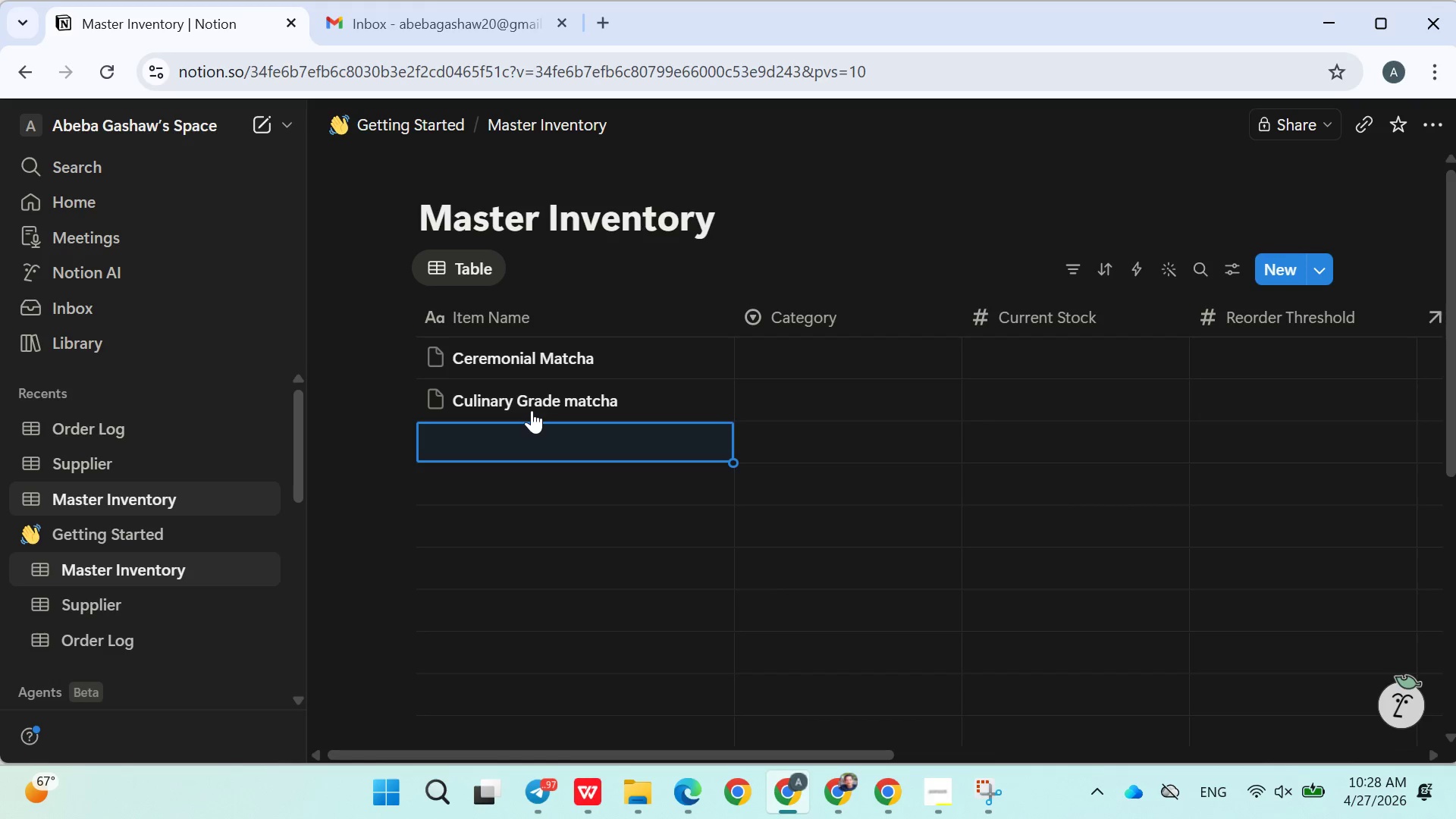 
type(Jasmine Siliver Needle)
 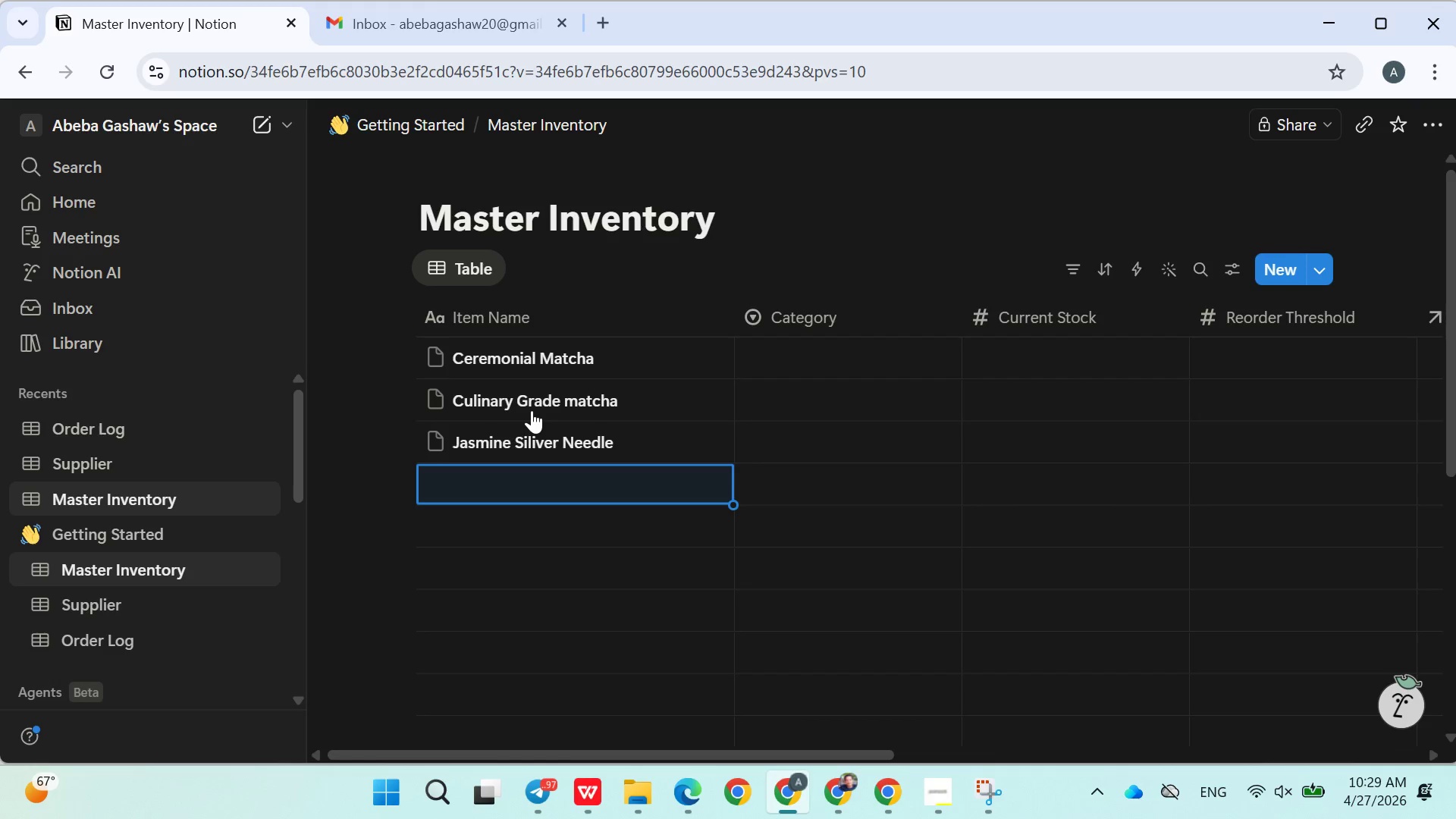 
 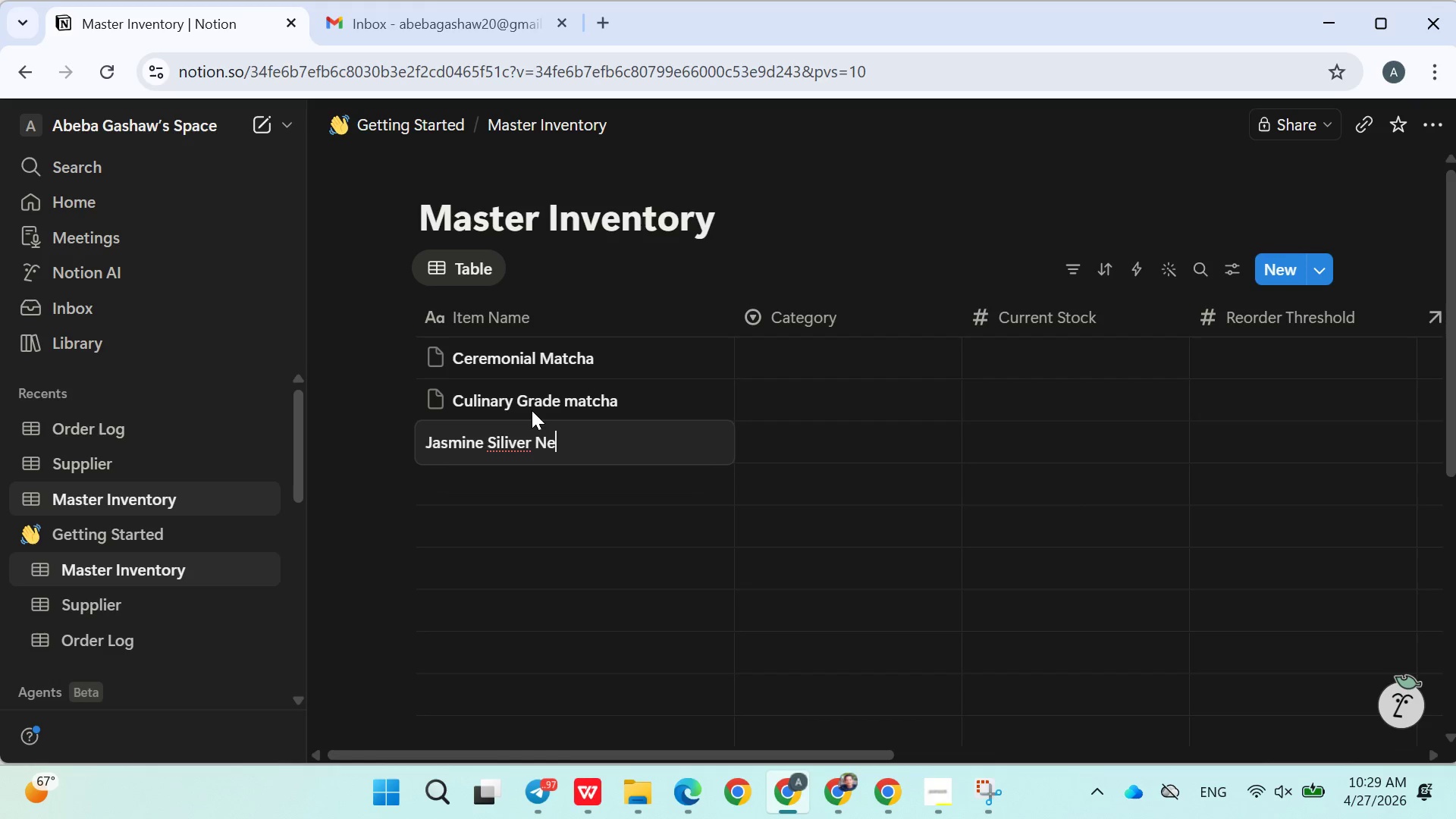 
key(Enter)
 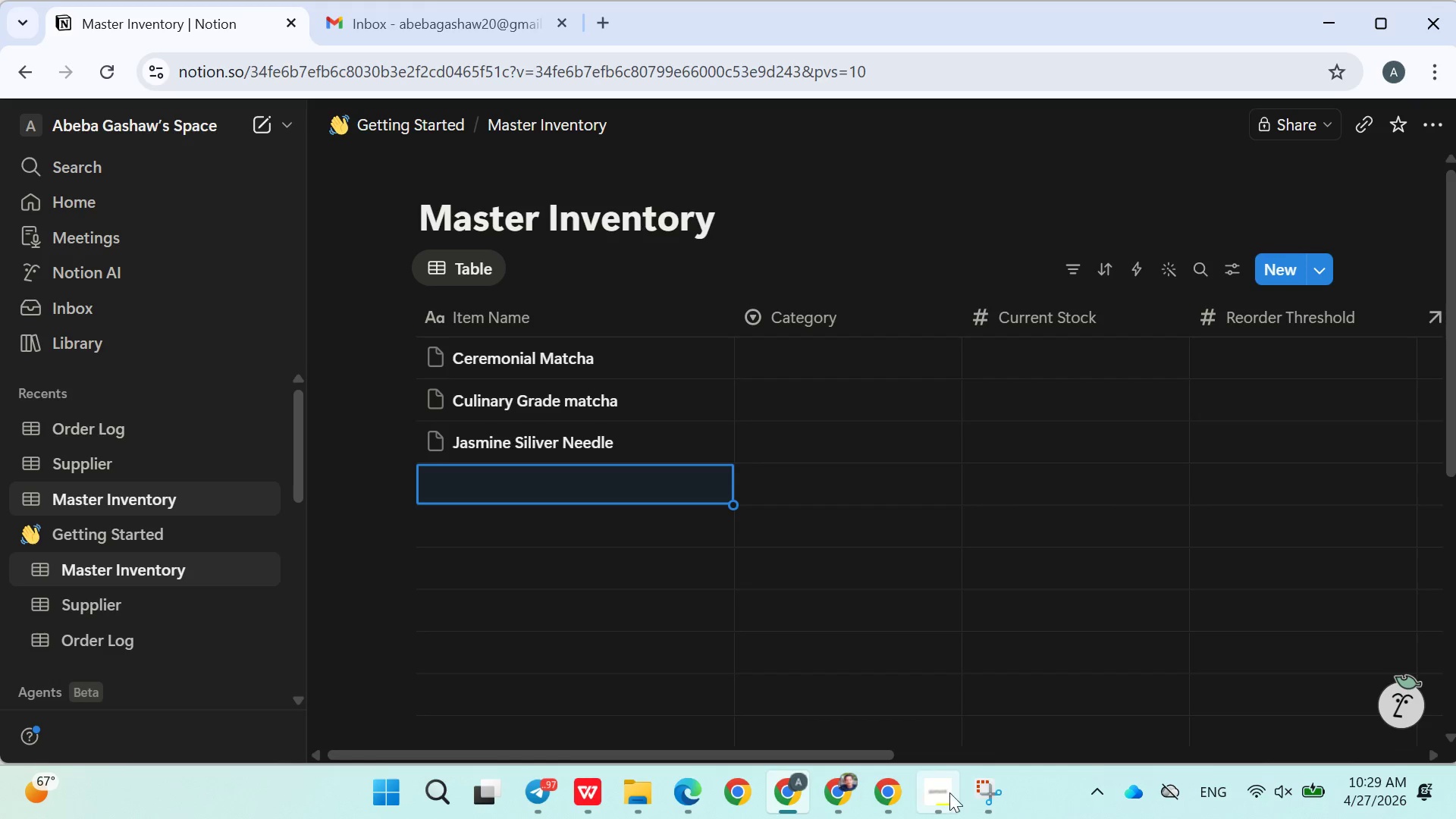 
left_click([956, 795])